 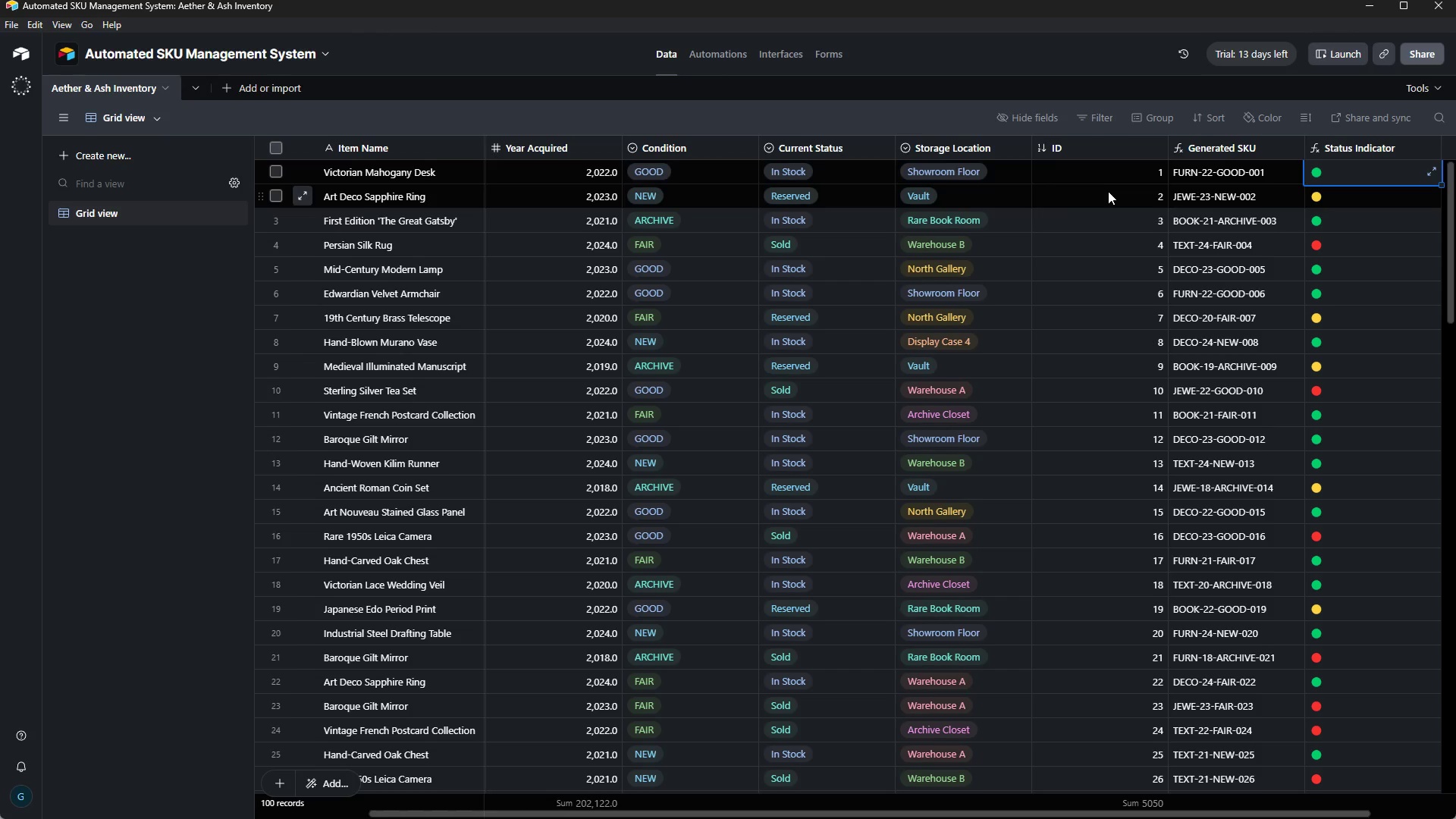 
key(ArrowRight)
 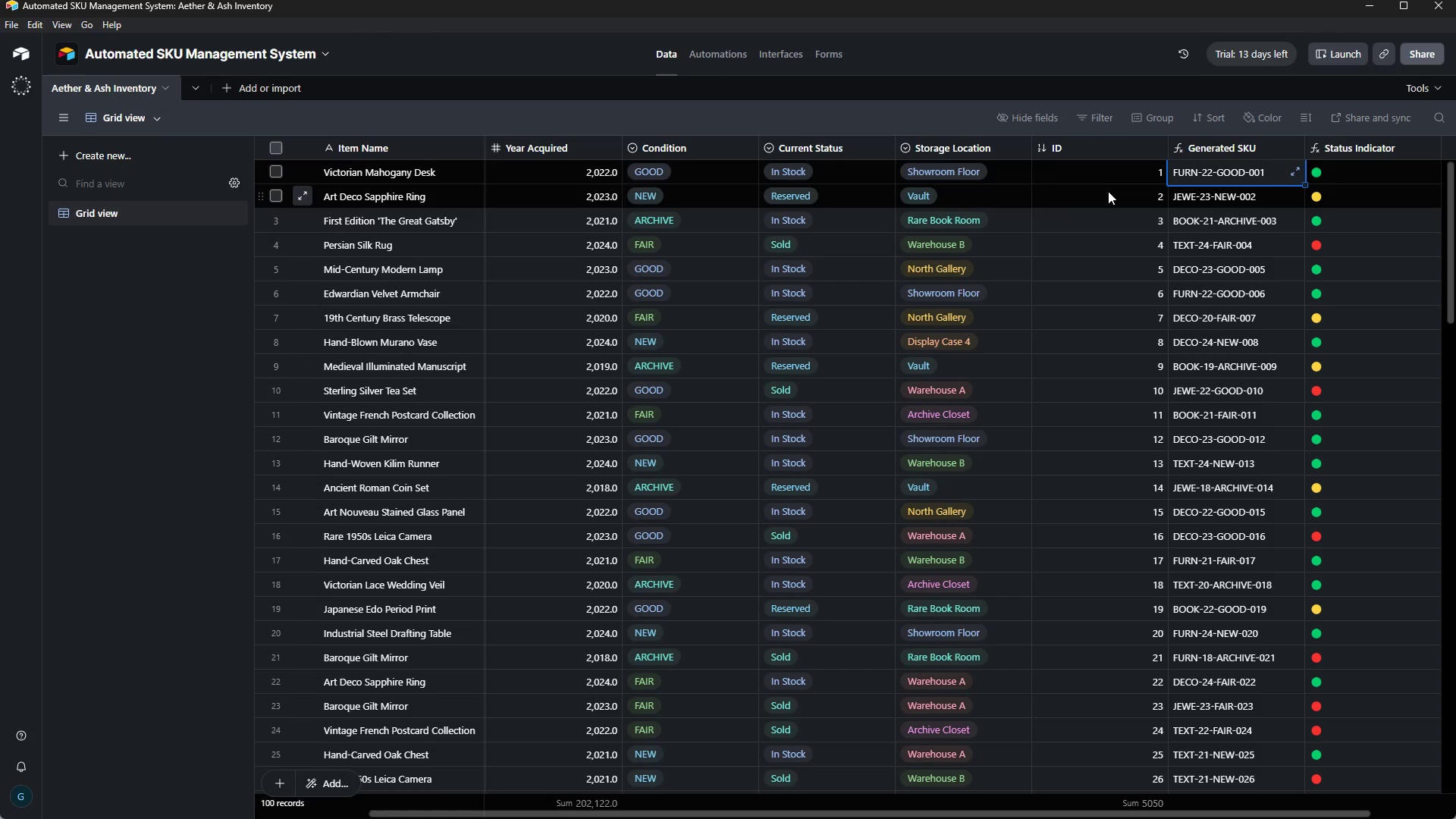 
hold_key(key=ArrowLeft, duration=1.44)
 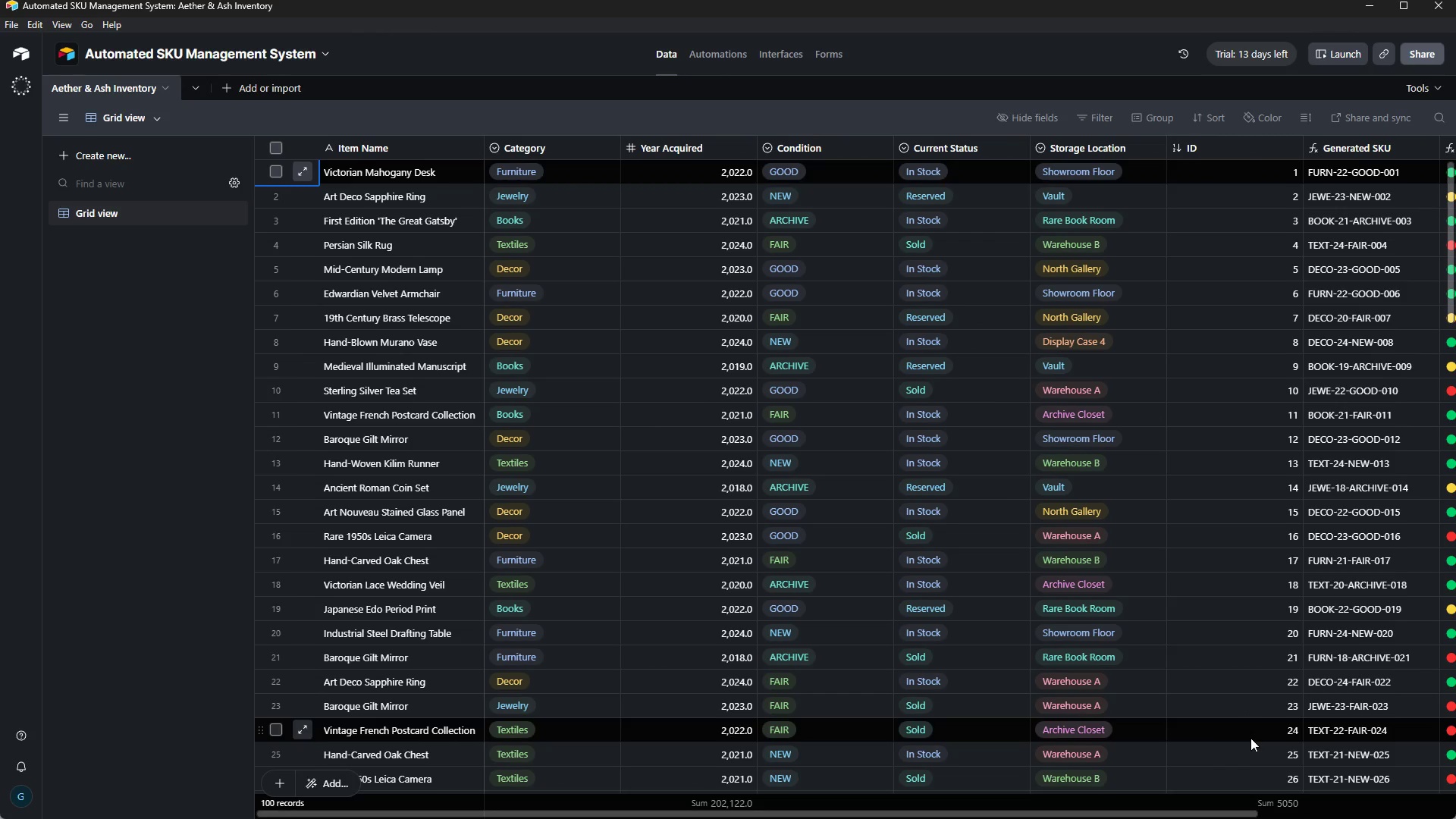 
wait(17.22)
 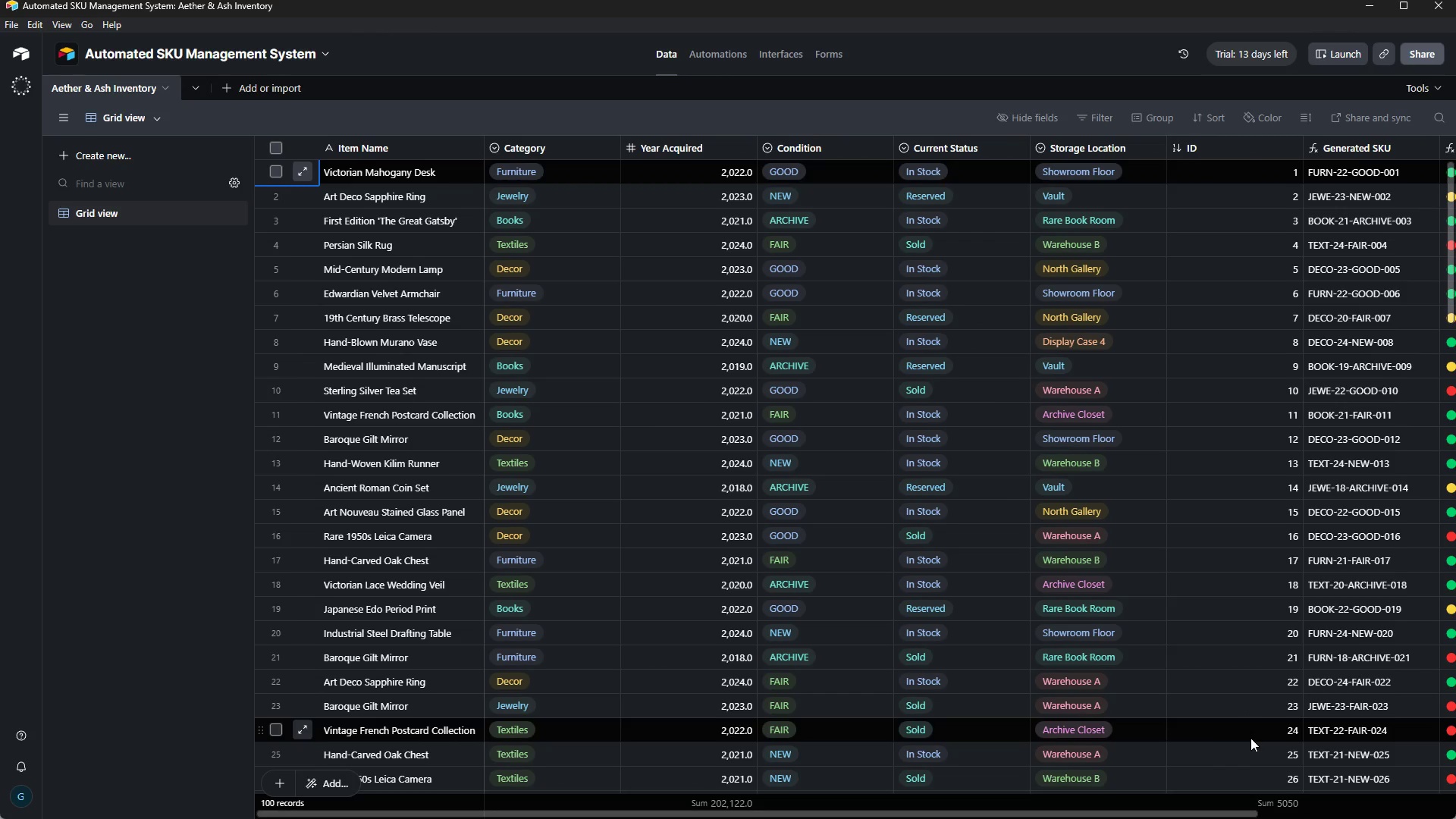 
mouse_move([103, 209])
 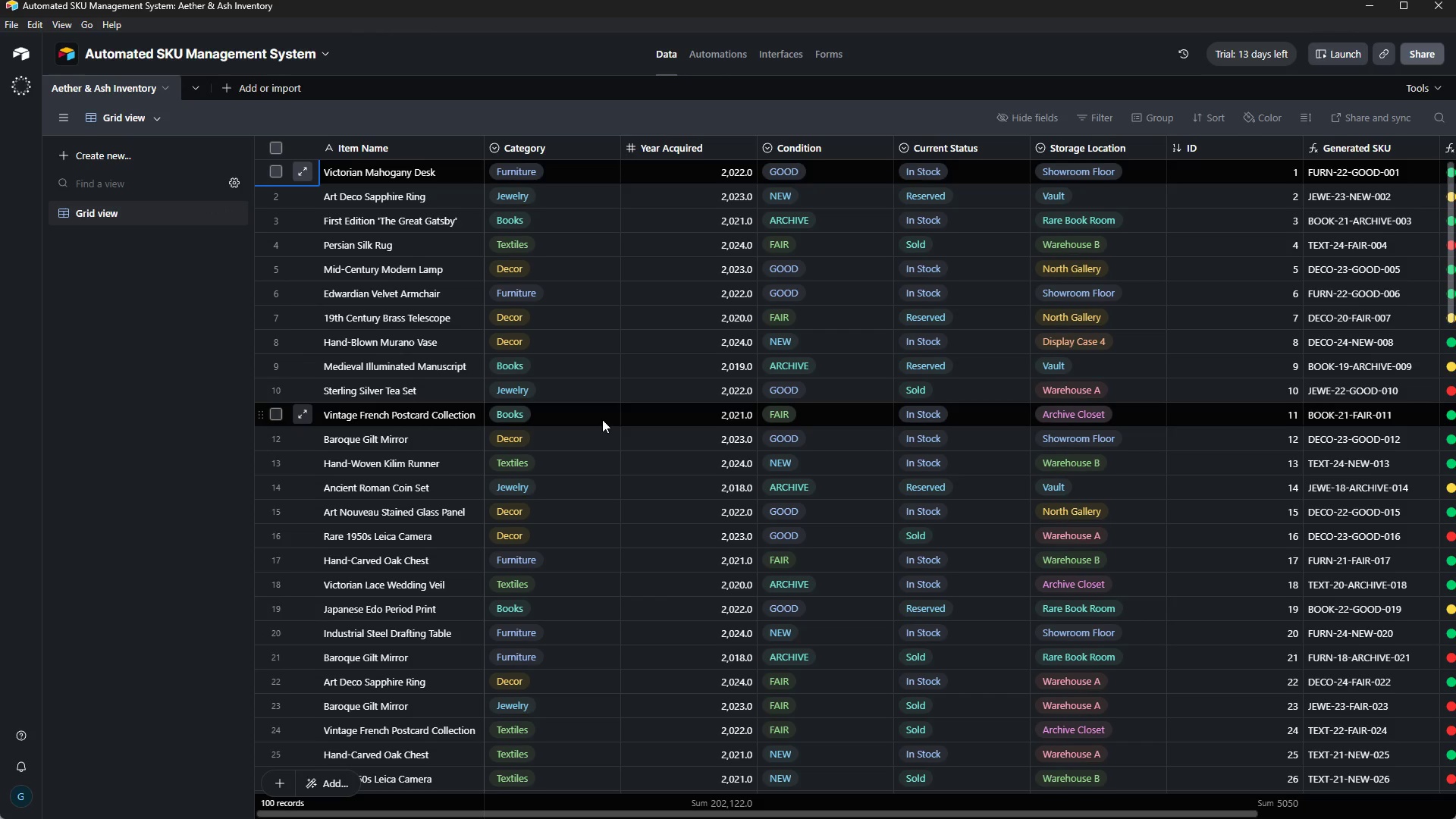 
wait(18.61)
 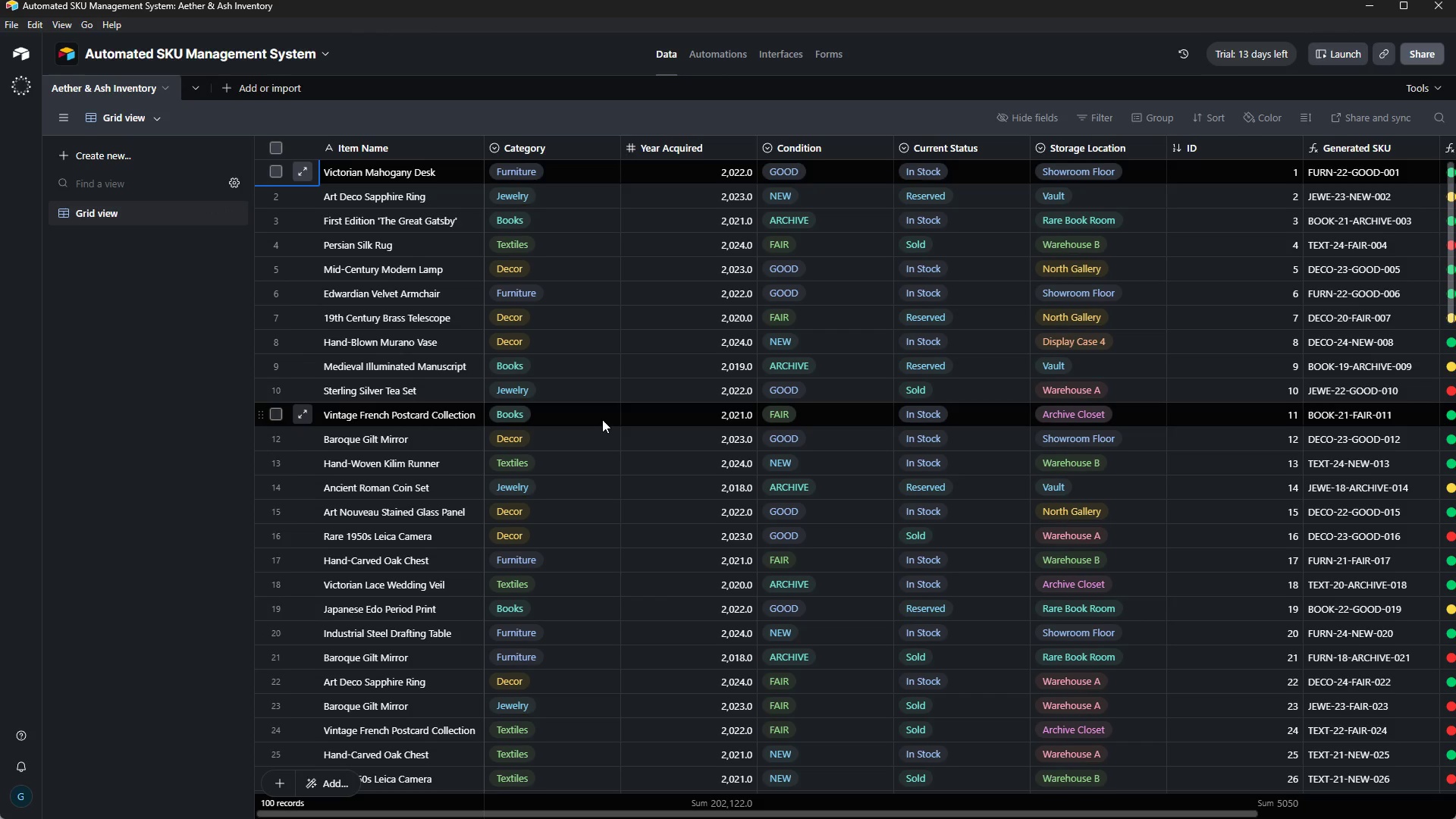 
left_click_drag(start_coordinate=[1373, 144], to_coordinate=[521, 196])
 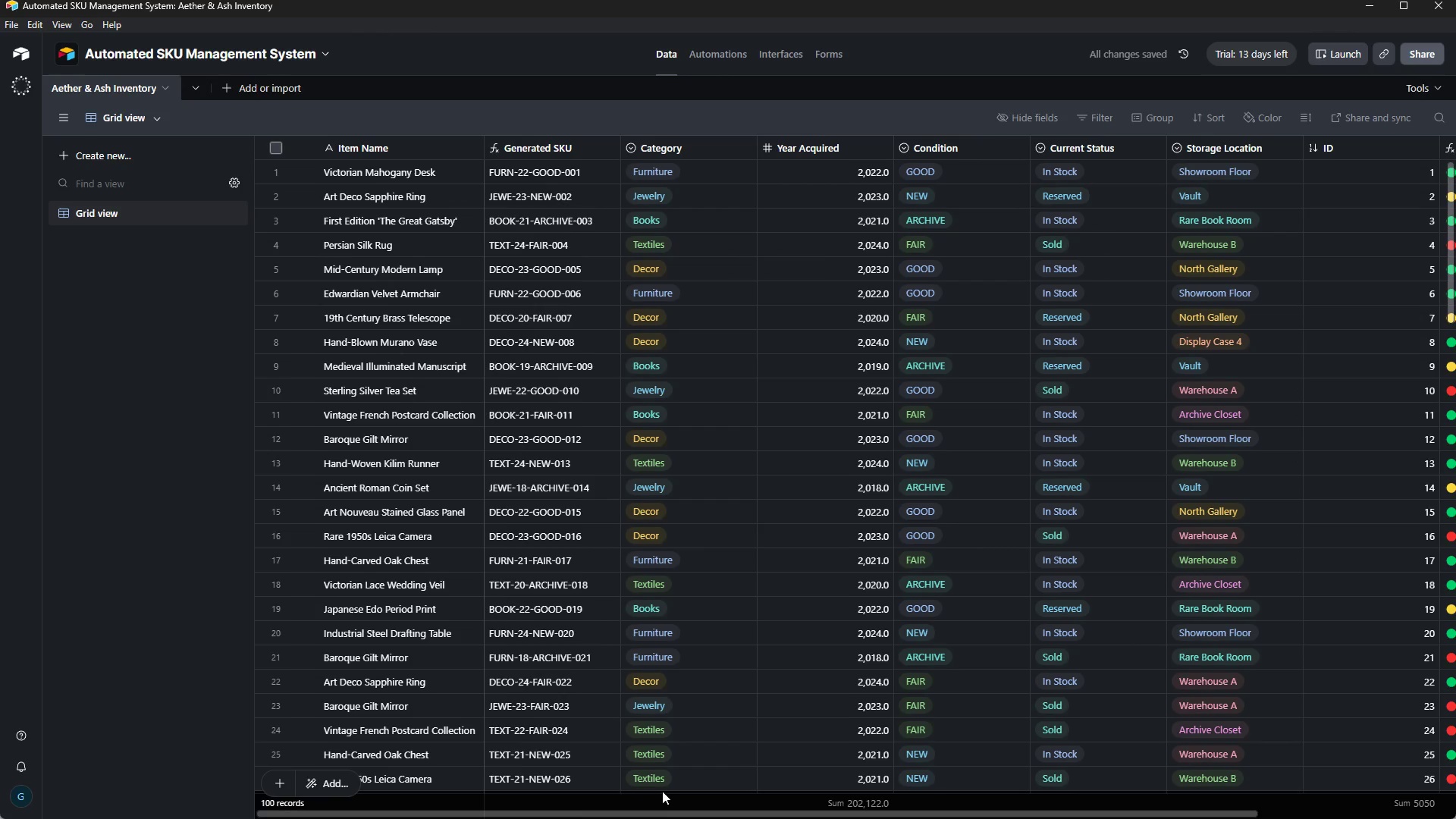 
wait(5.01)
 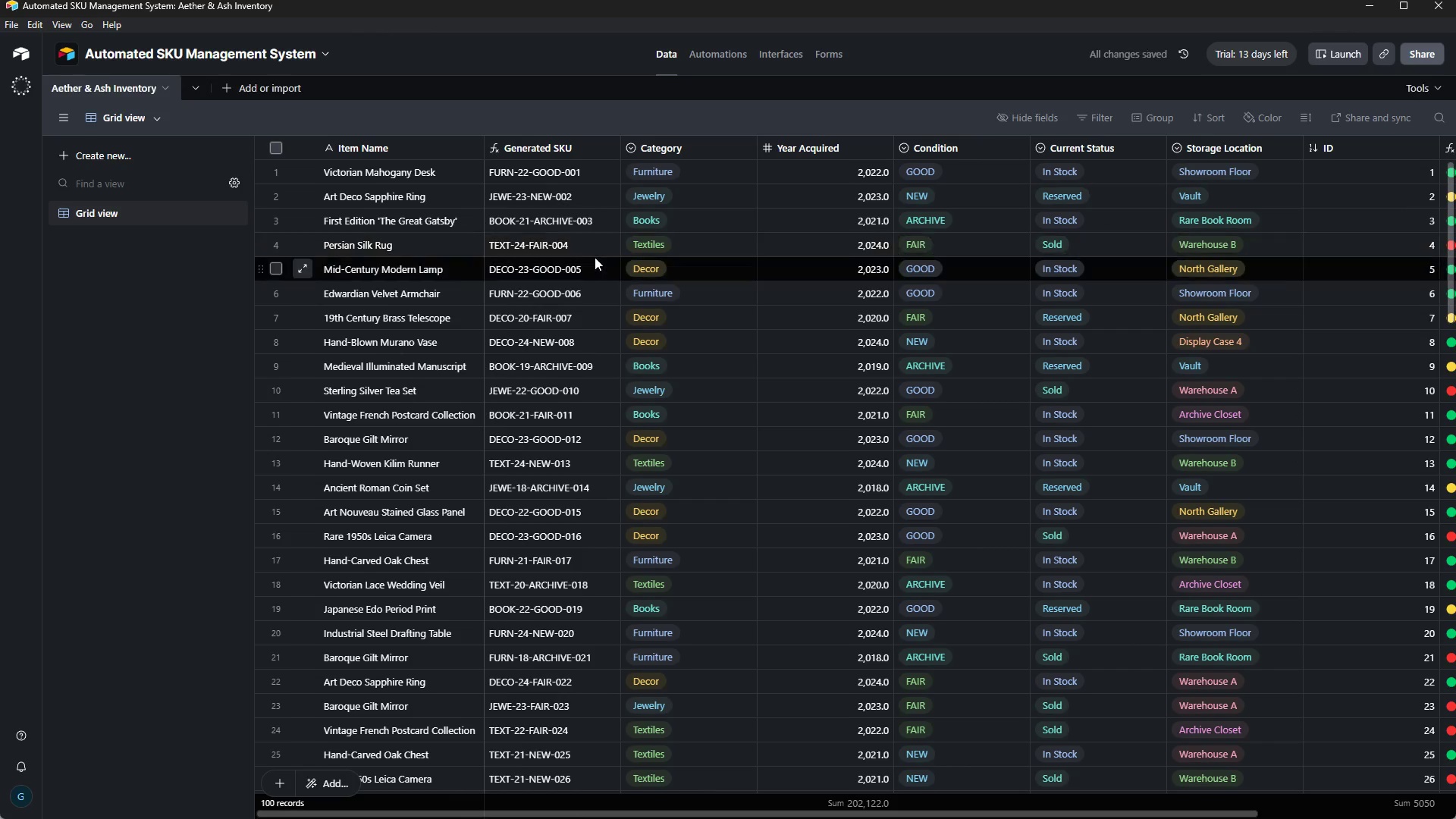 
left_click_drag(start_coordinate=[662, 811], to_coordinate=[837, 805])
 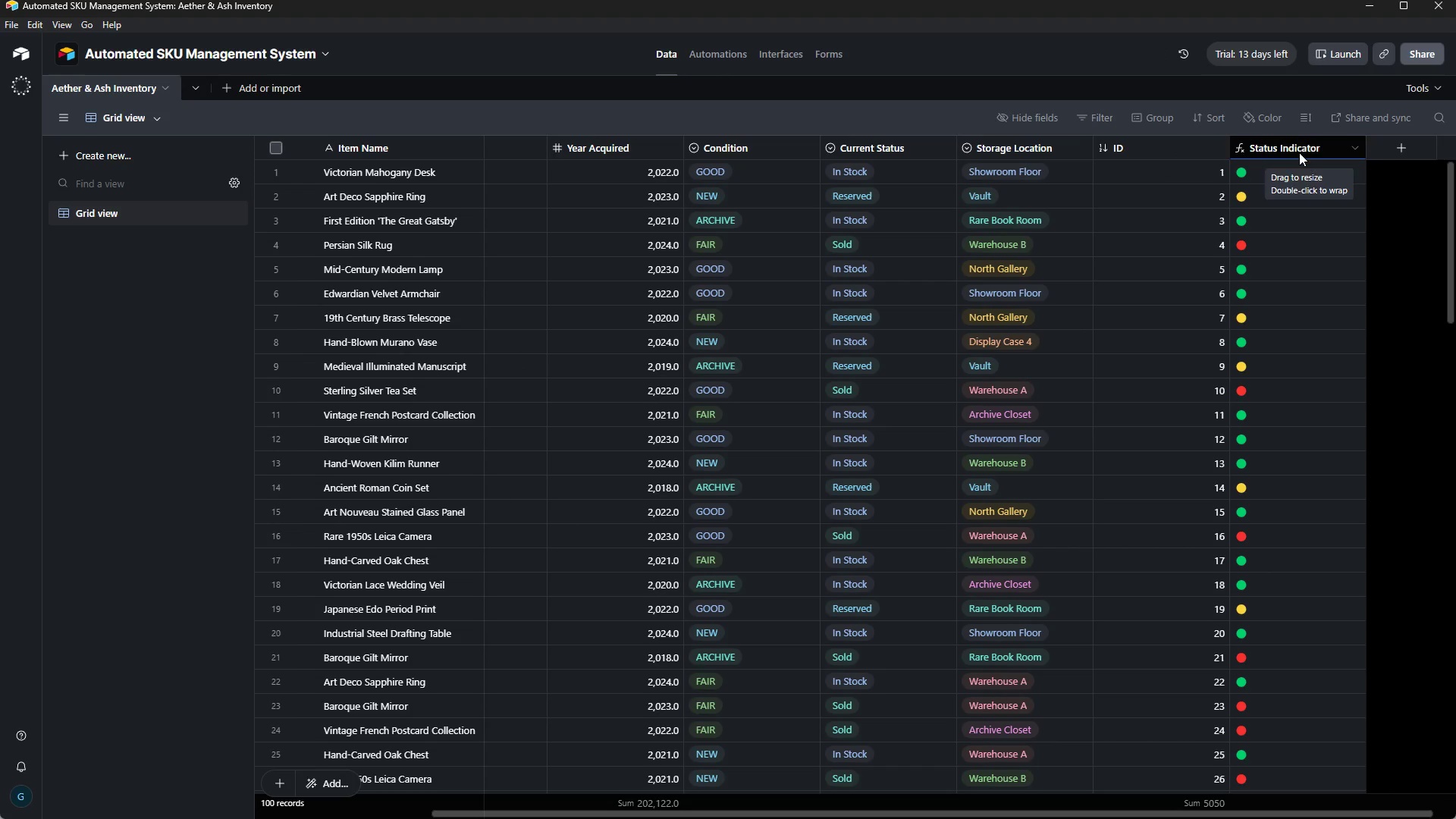 
left_click_drag(start_coordinate=[1298, 149], to_coordinate=[673, 168])
 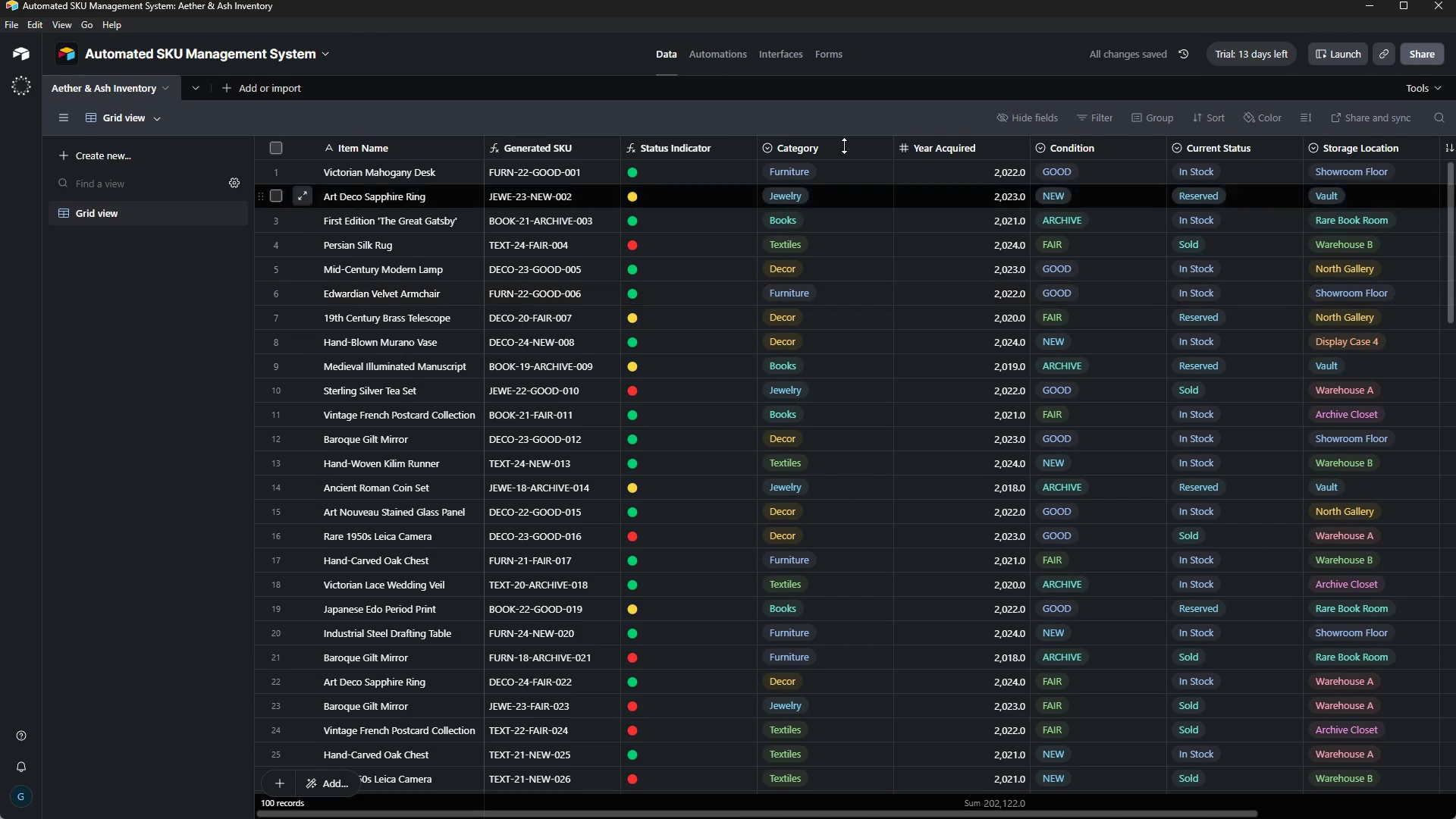 
wait(5.34)
 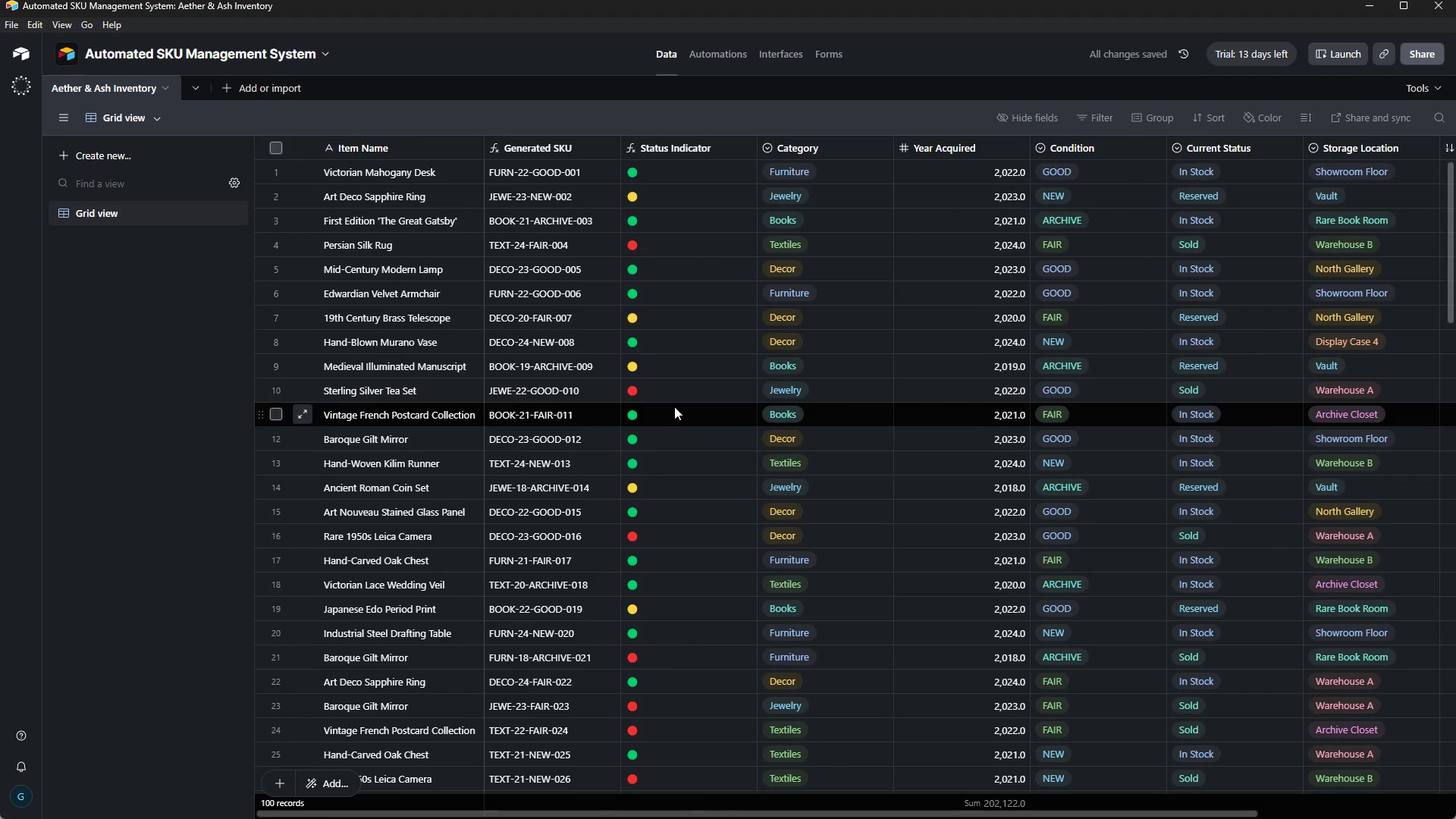 
left_click_drag(start_coordinate=[1115, 146], to_coordinate=[971, 162])
 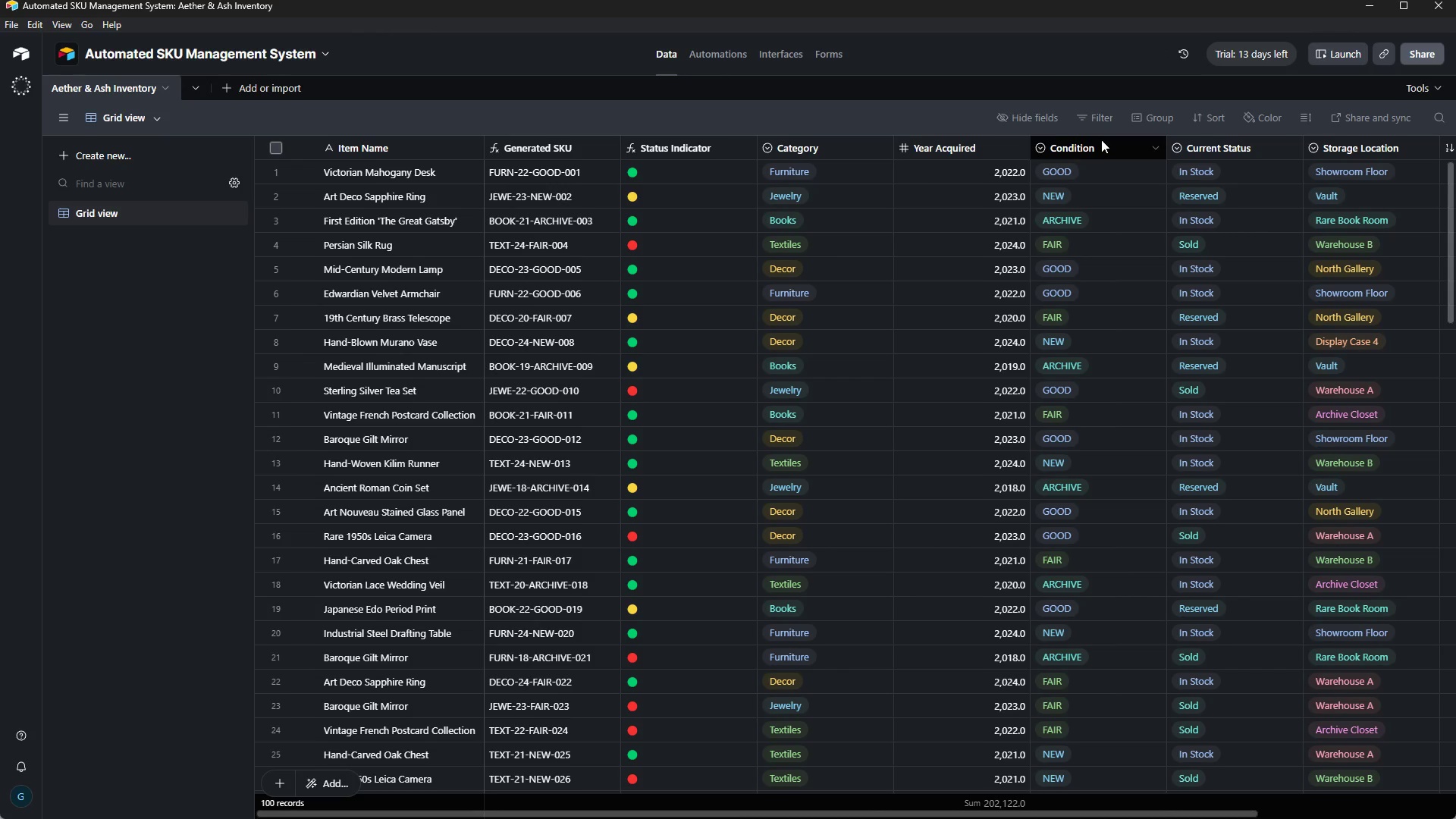 
left_click_drag(start_coordinate=[1101, 140], to_coordinate=[949, 146])
 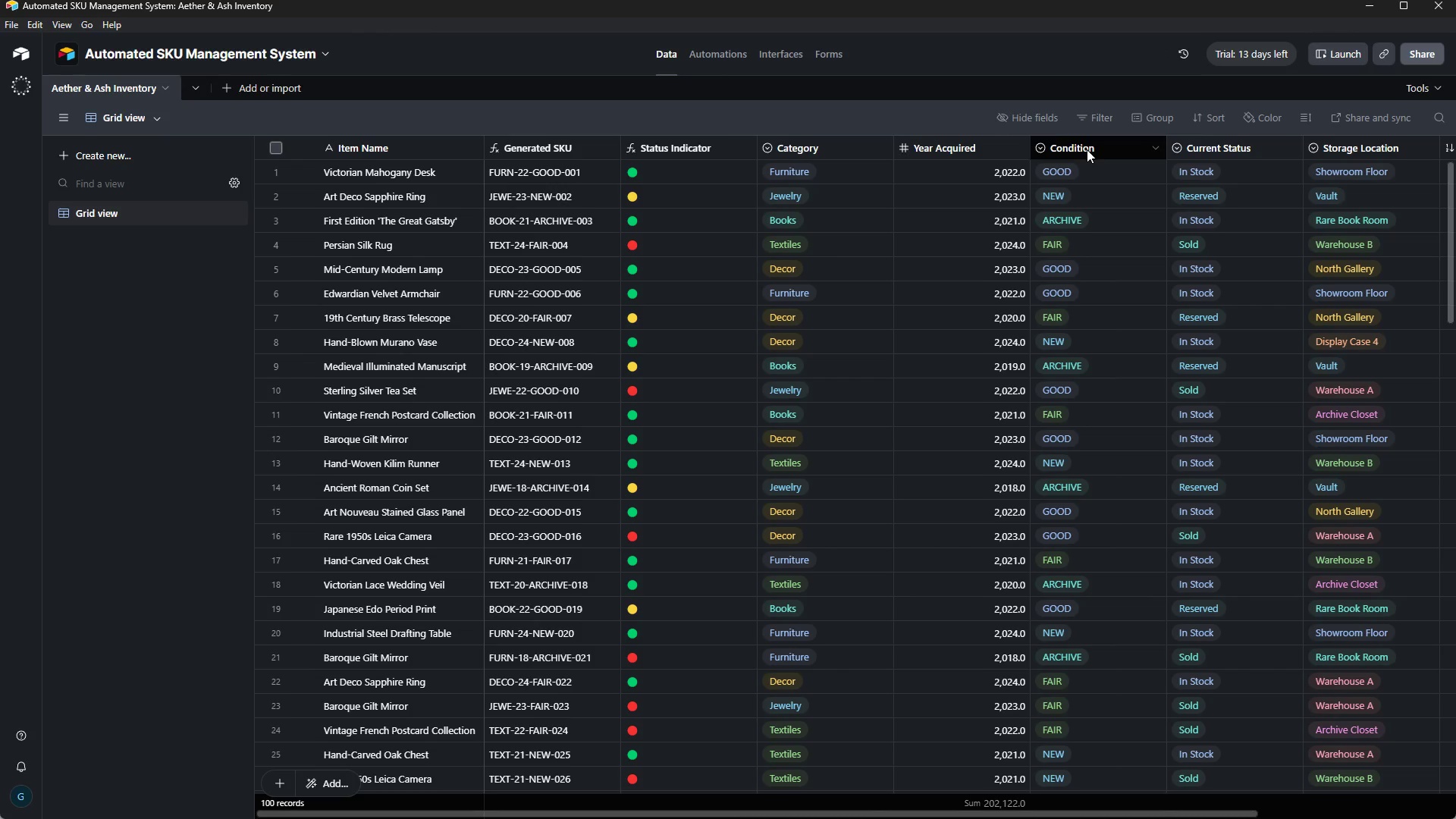 
left_click_drag(start_coordinate=[1087, 149], to_coordinate=[936, 146])
 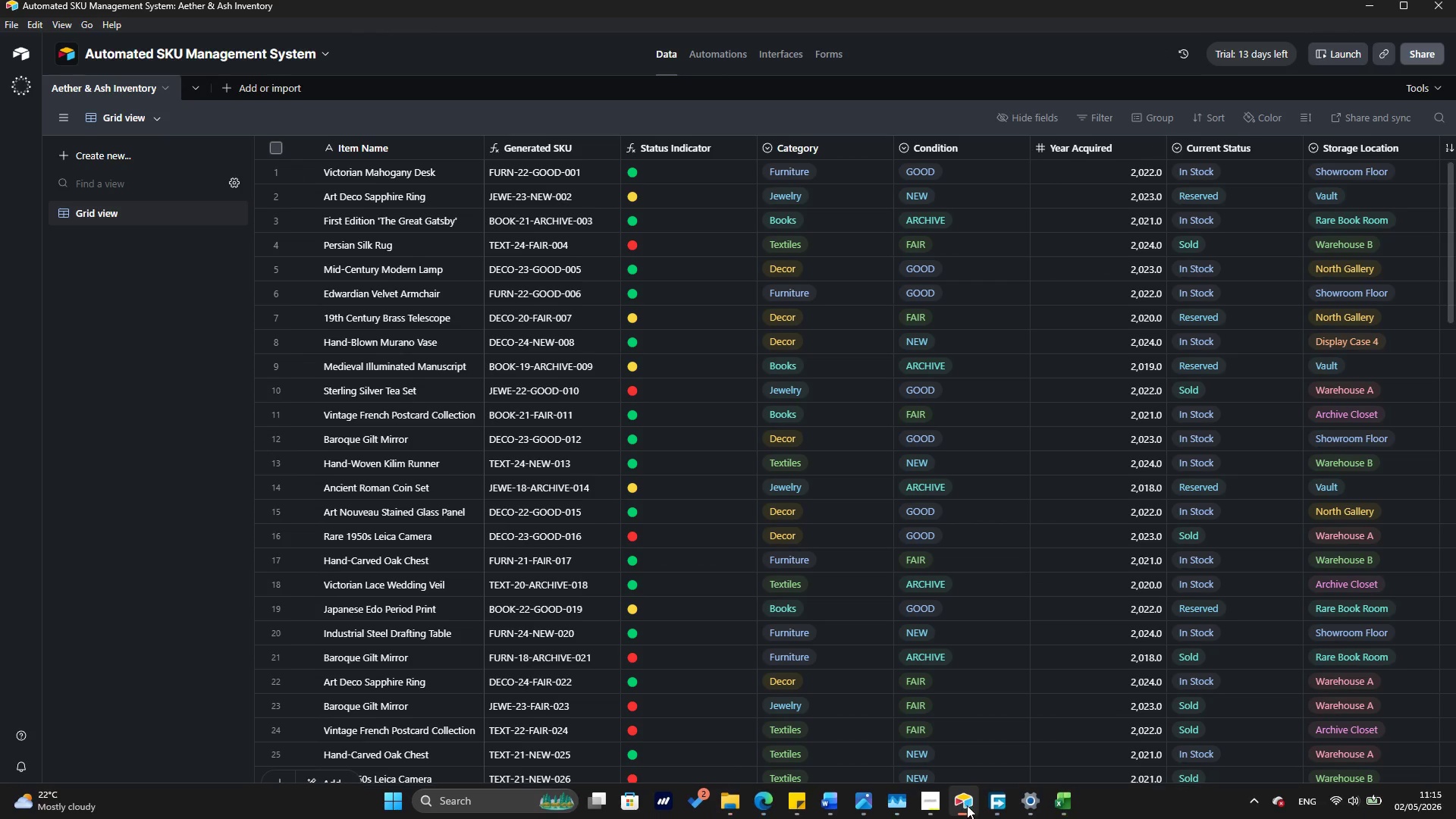 
wait(13.55)
 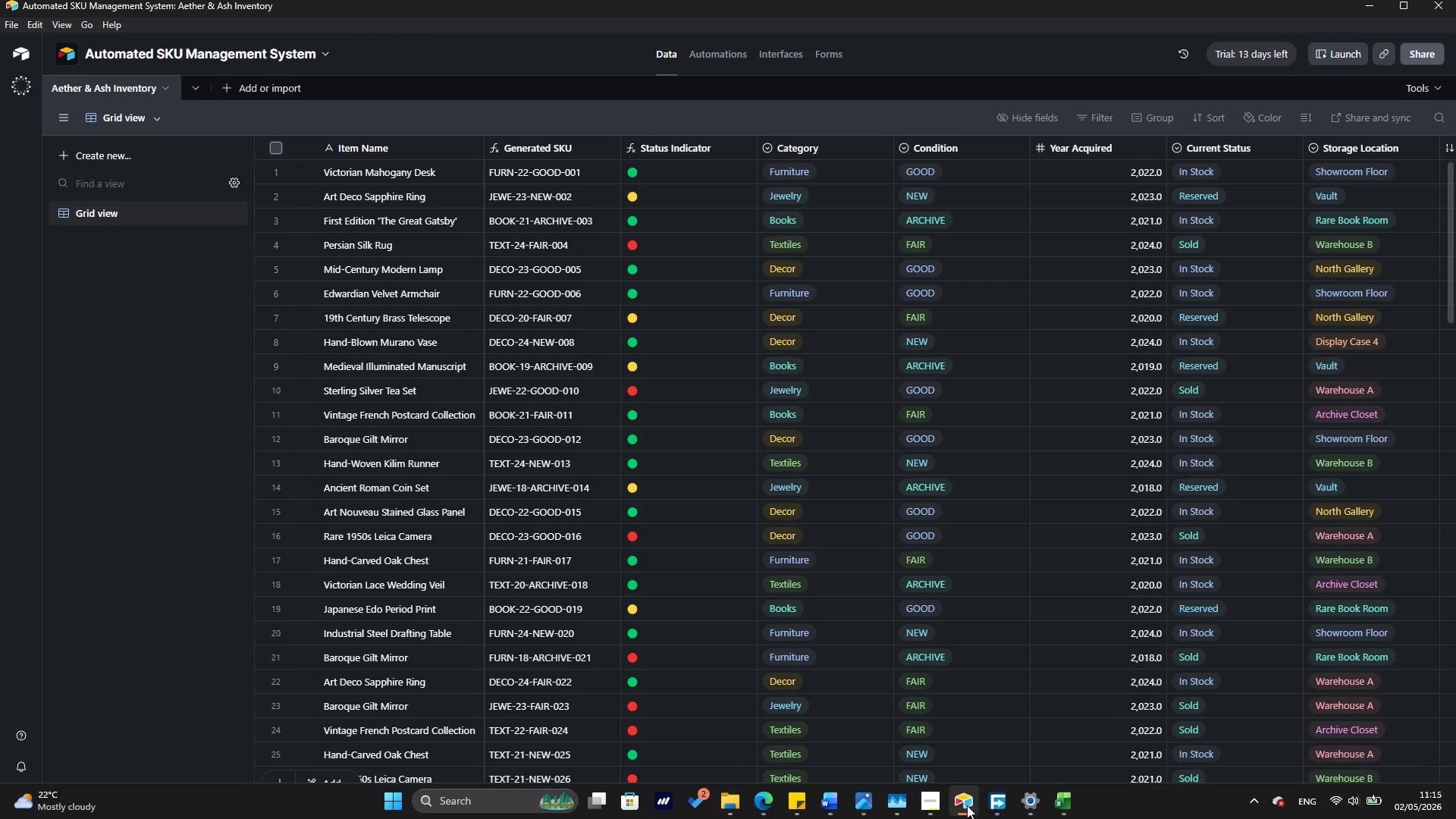 
left_click_drag(start_coordinate=[1147, 814], to_coordinate=[1090, 818])
 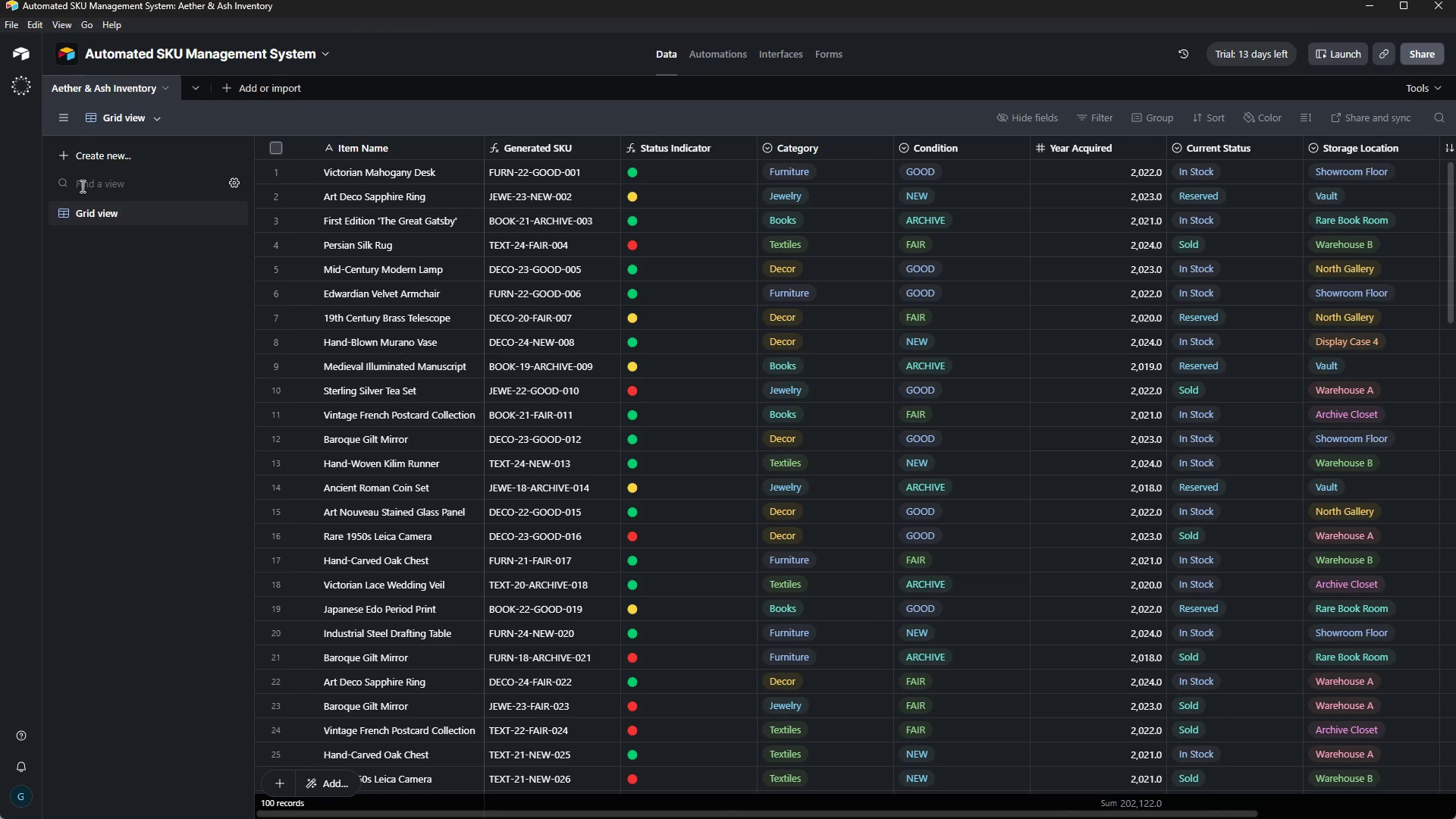 
left_click([61, 154])
 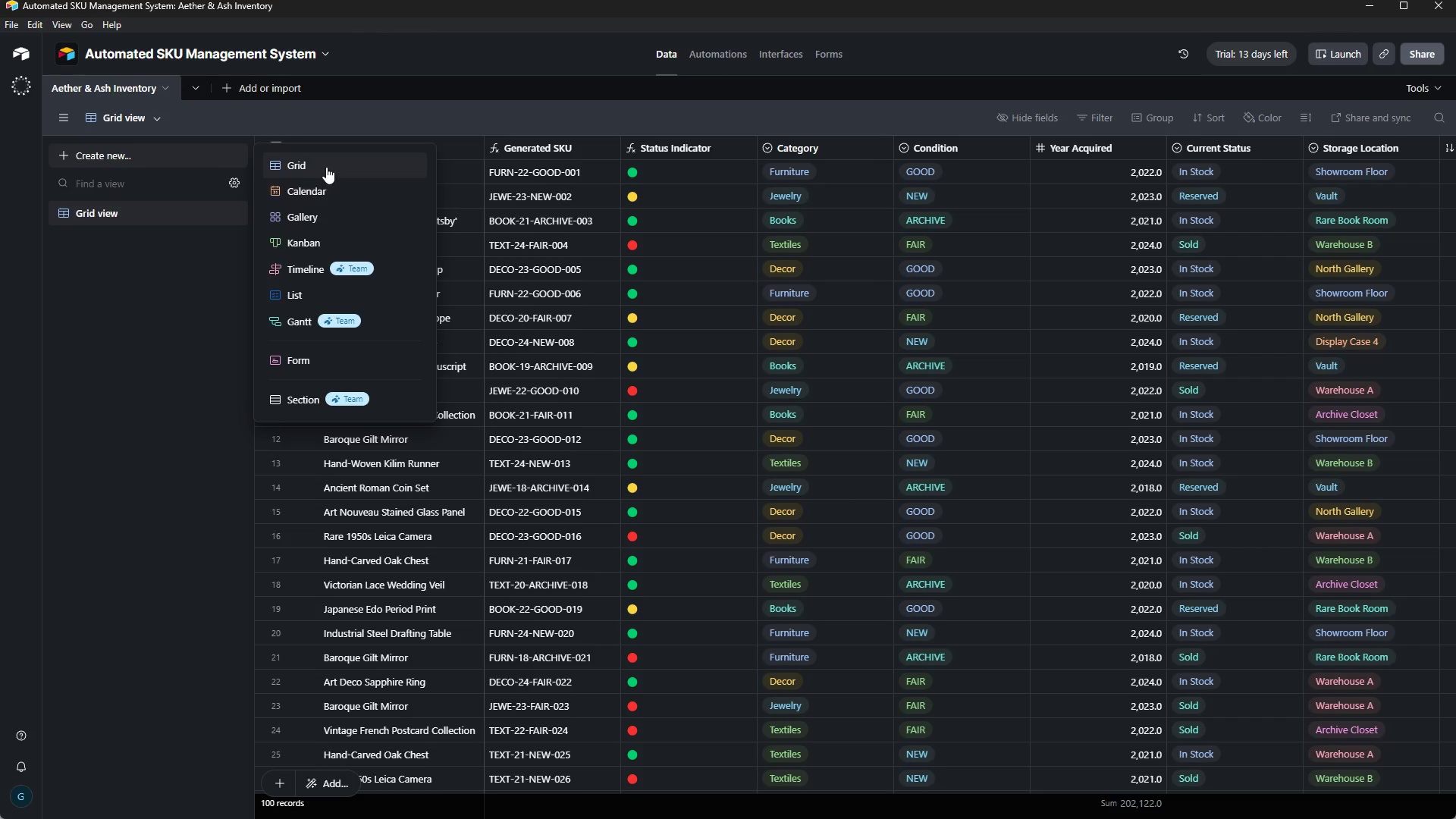 
left_click([326, 167])
 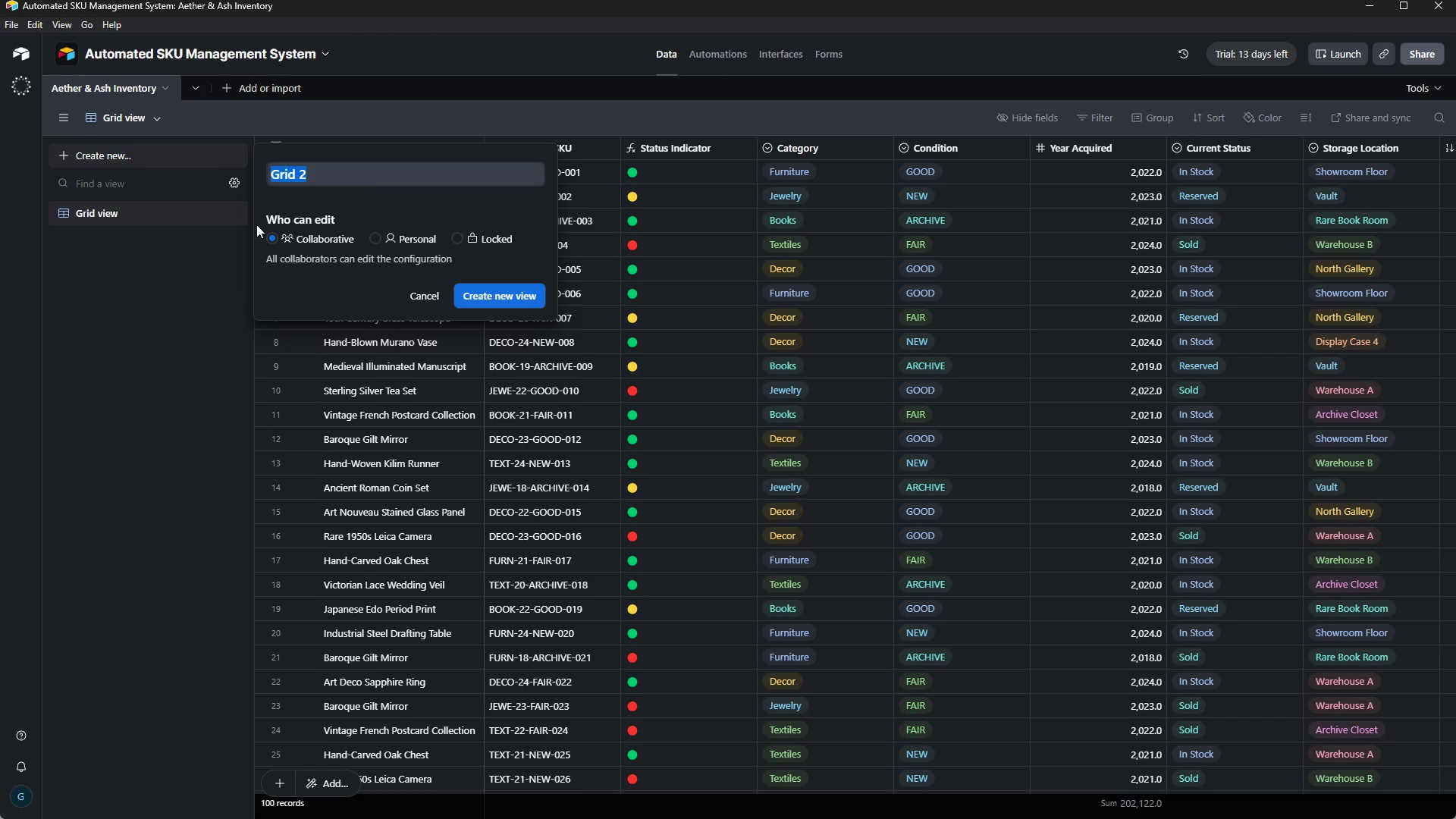 
wait(11.72)
 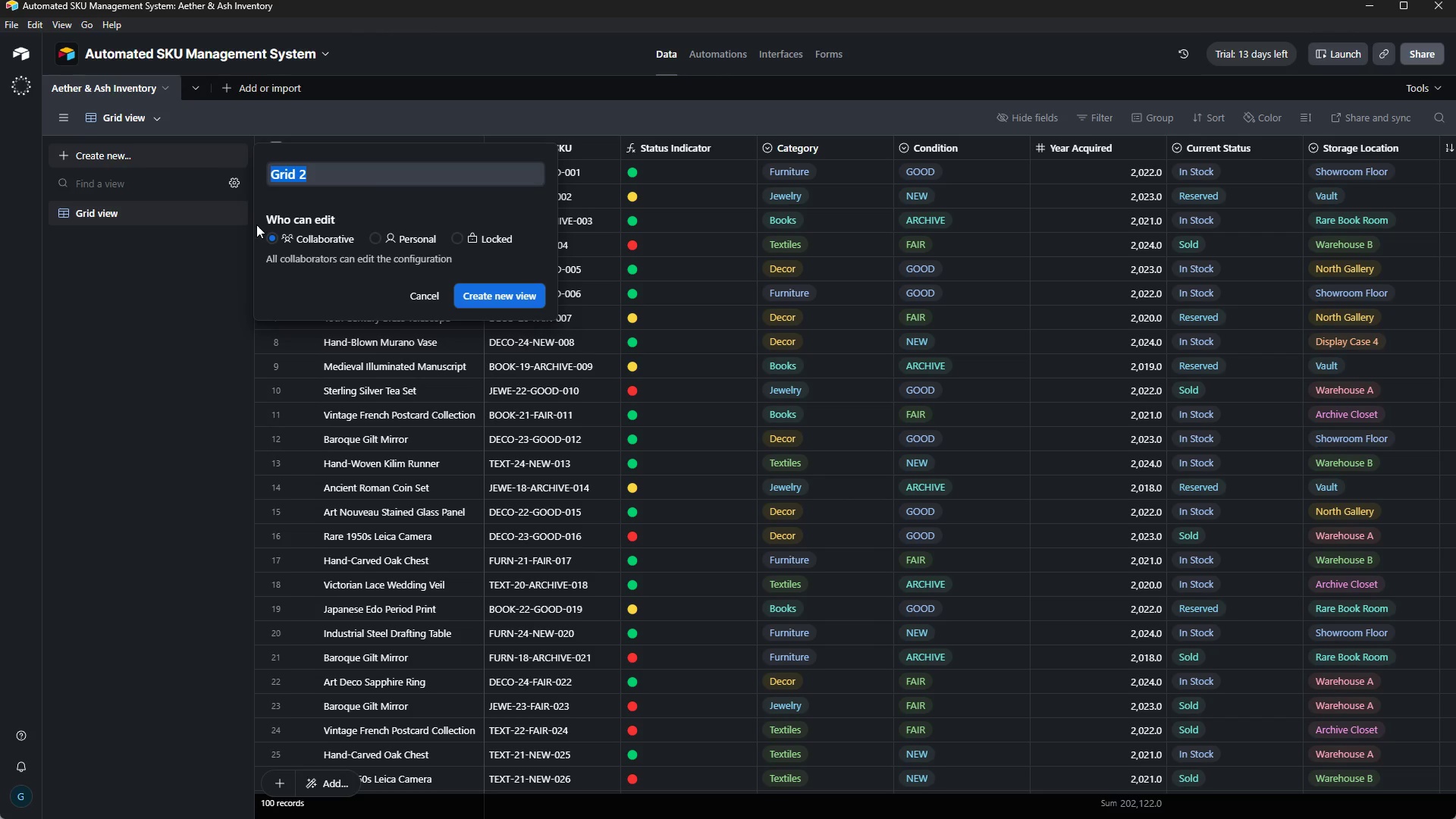 
key(Backspace)
type(ear)
 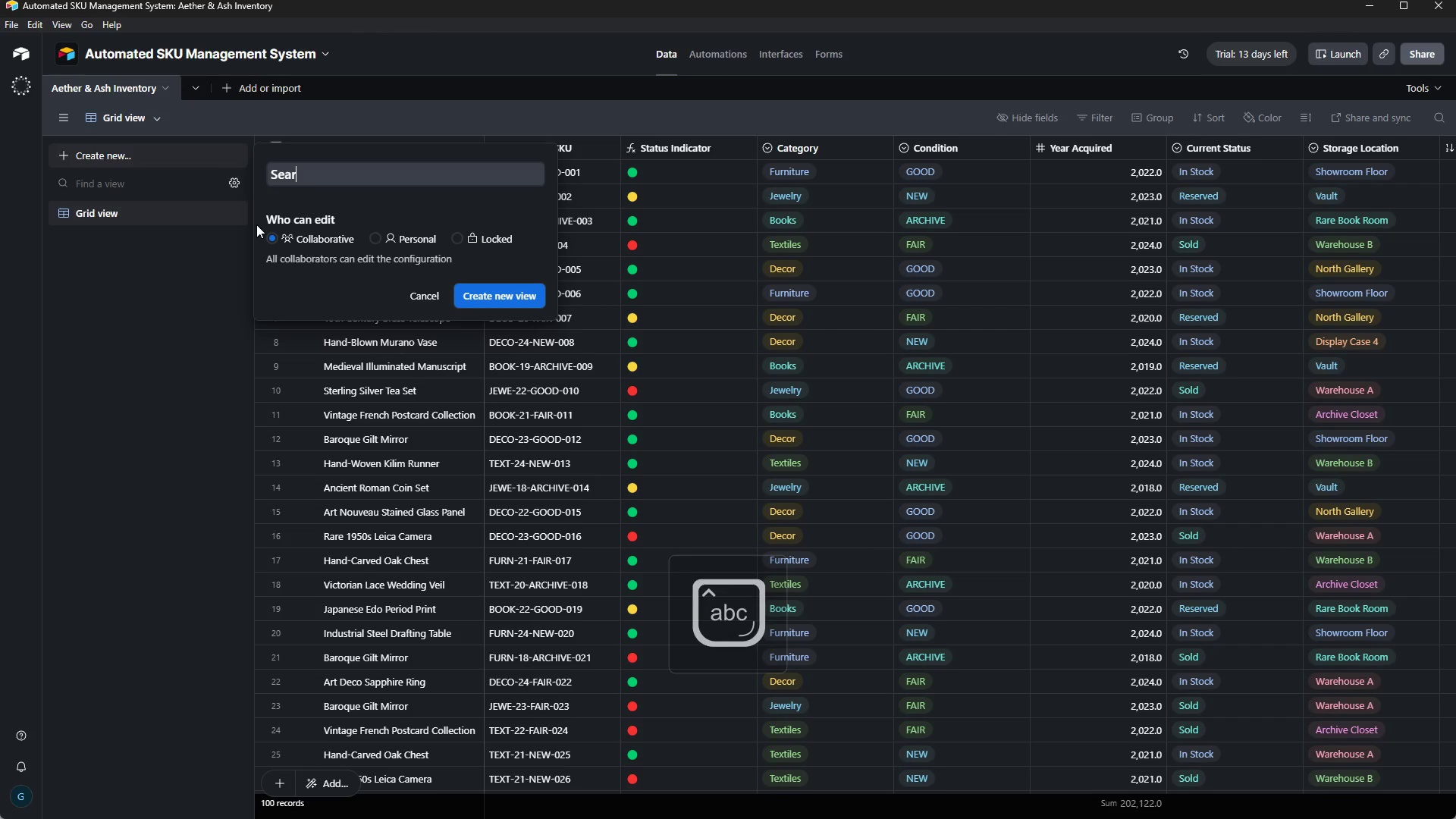 
type(ch)
 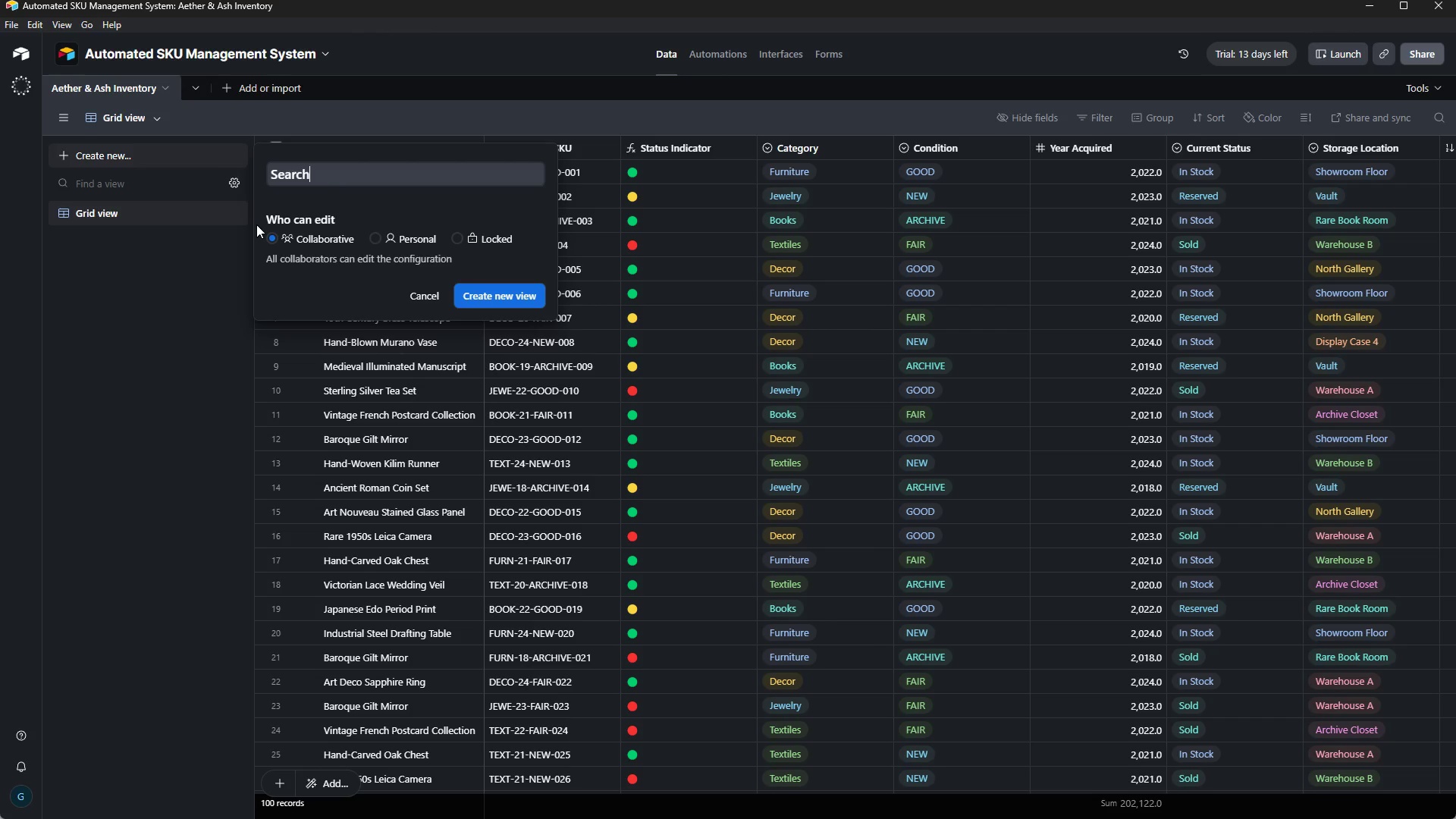 
wait(5.55)
 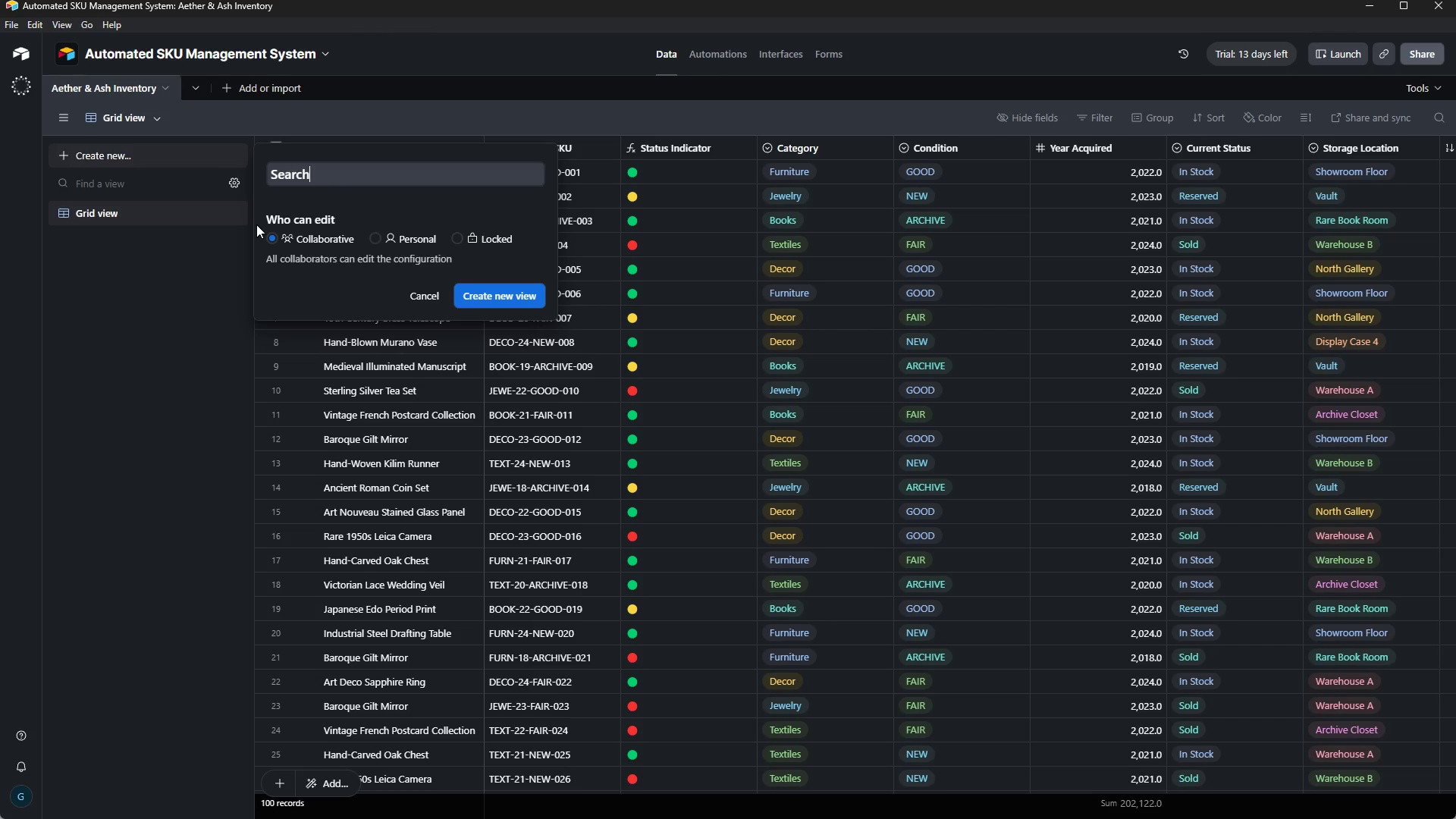 
type(able Index)
 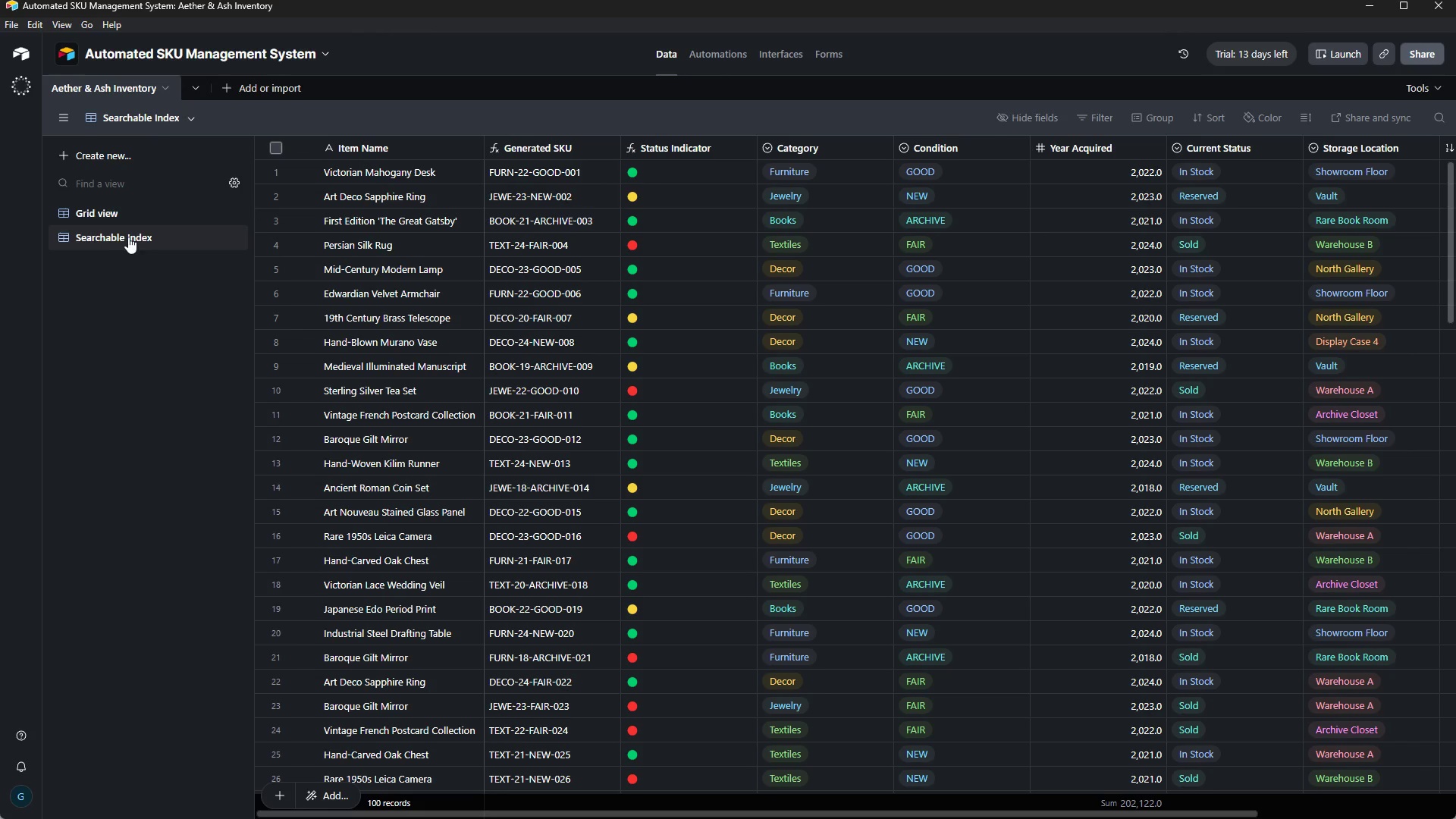 
wait(62.28)
 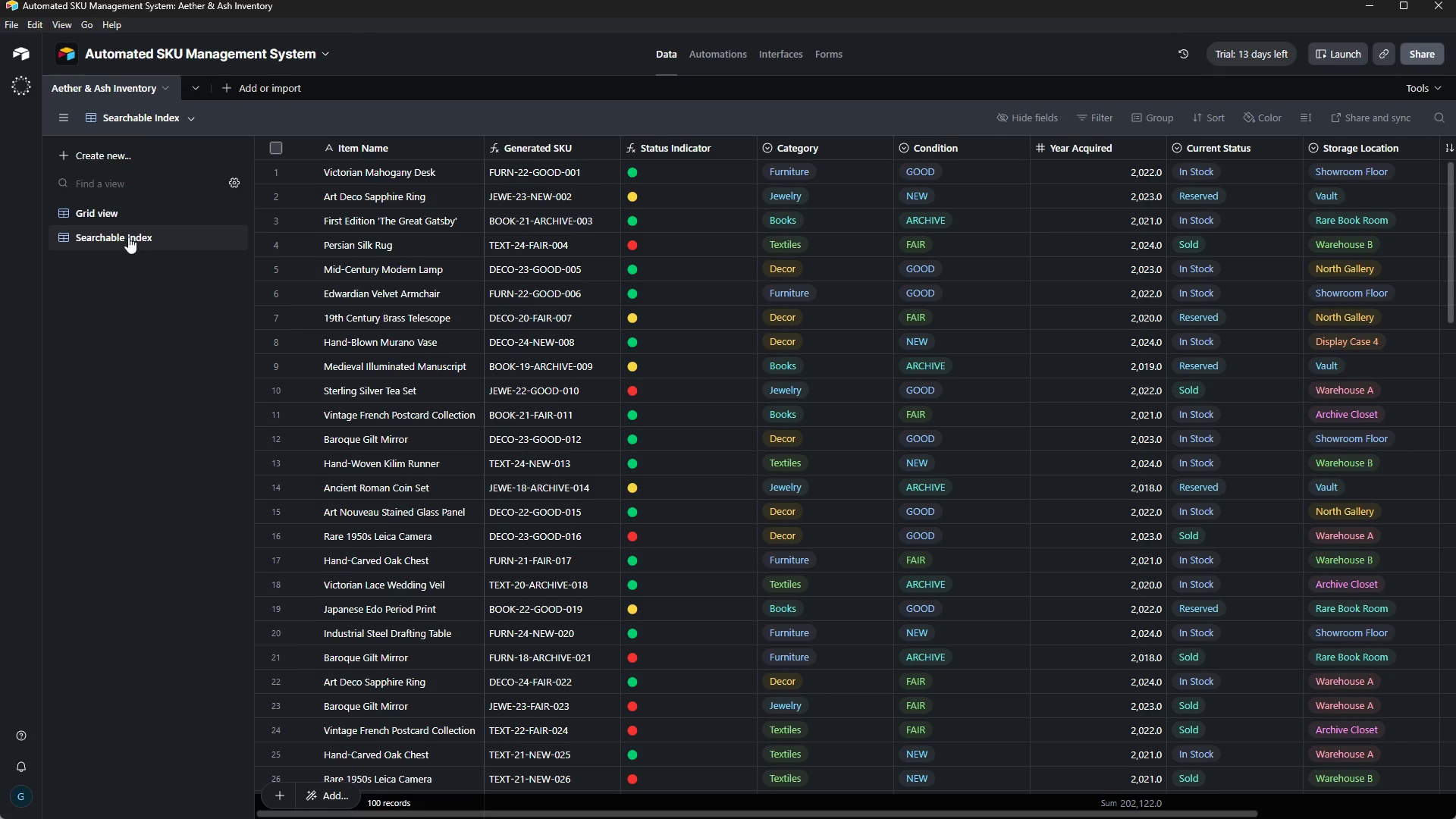 
left_click([111, 232])
 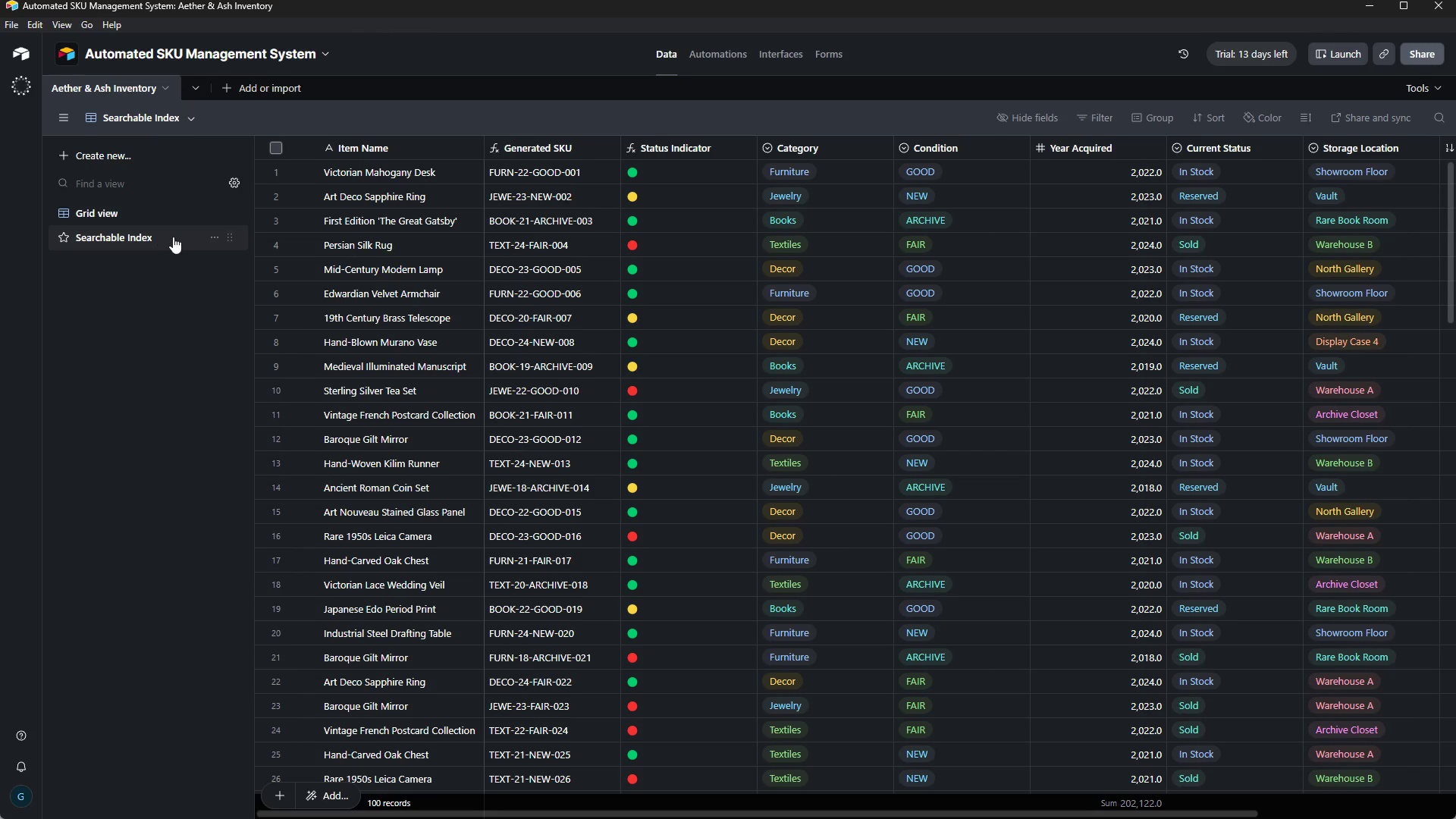 
left_click([189, 233])
 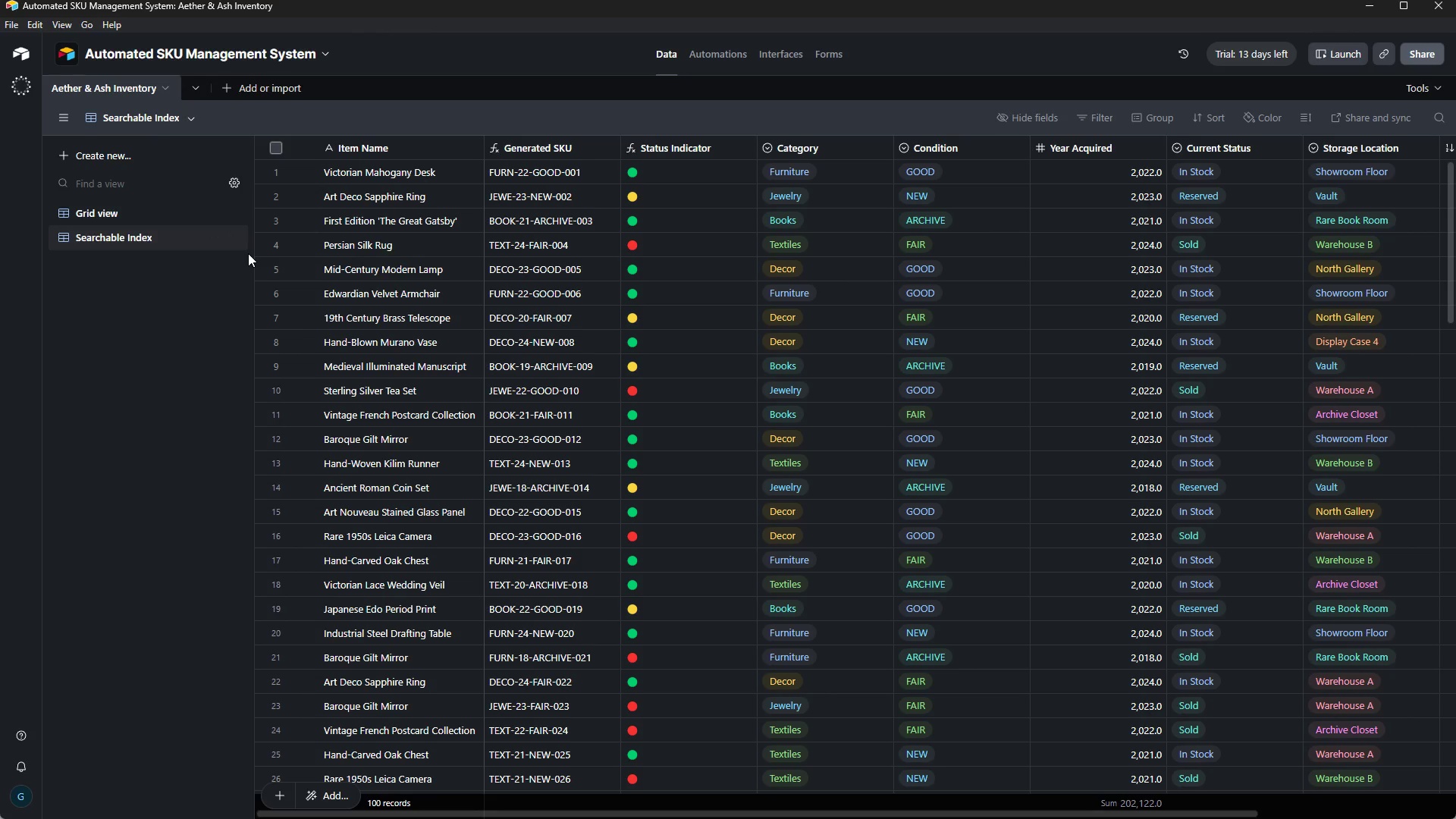 
wait(5.16)
 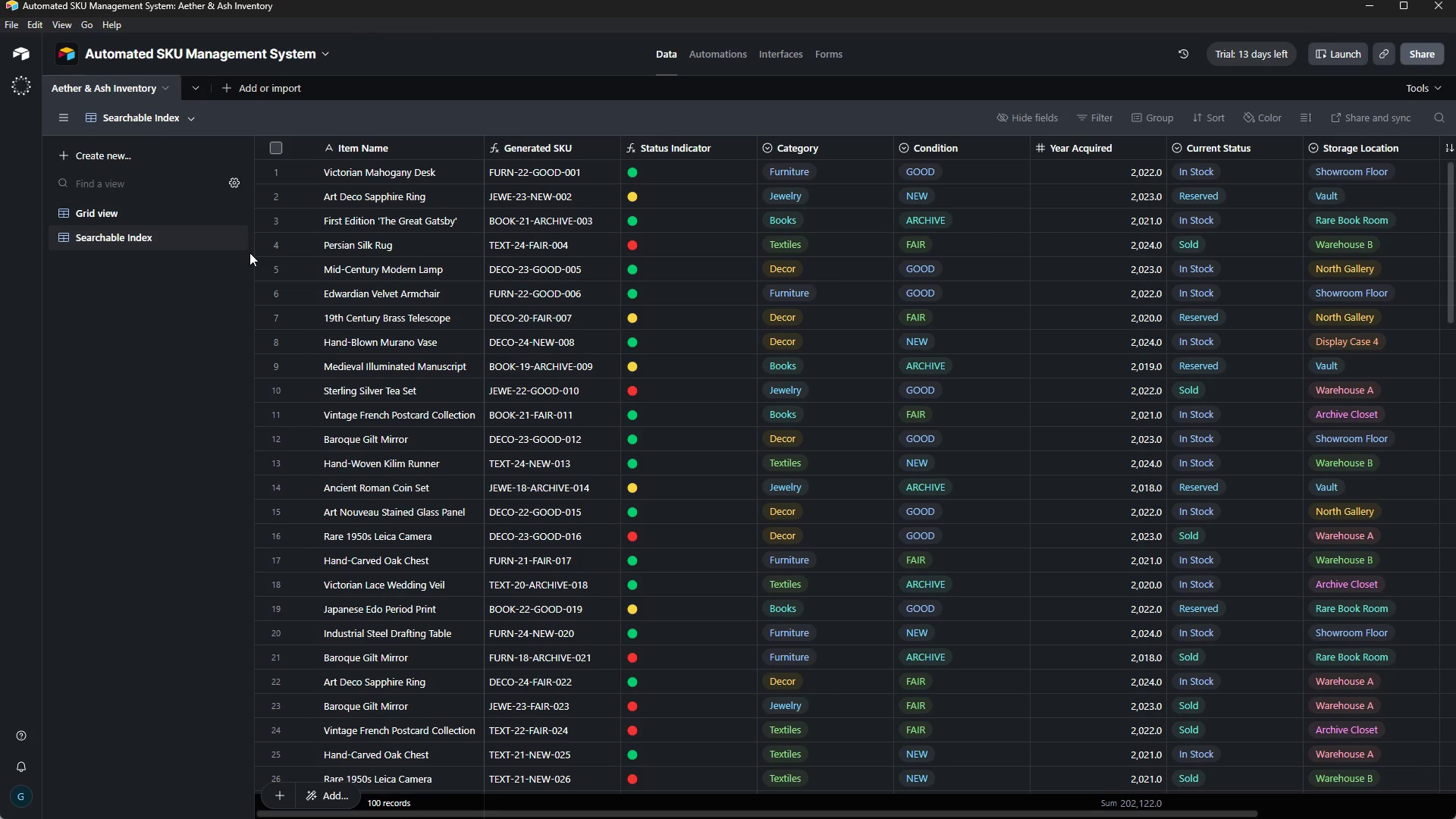 
mouse_move([210, 242])
 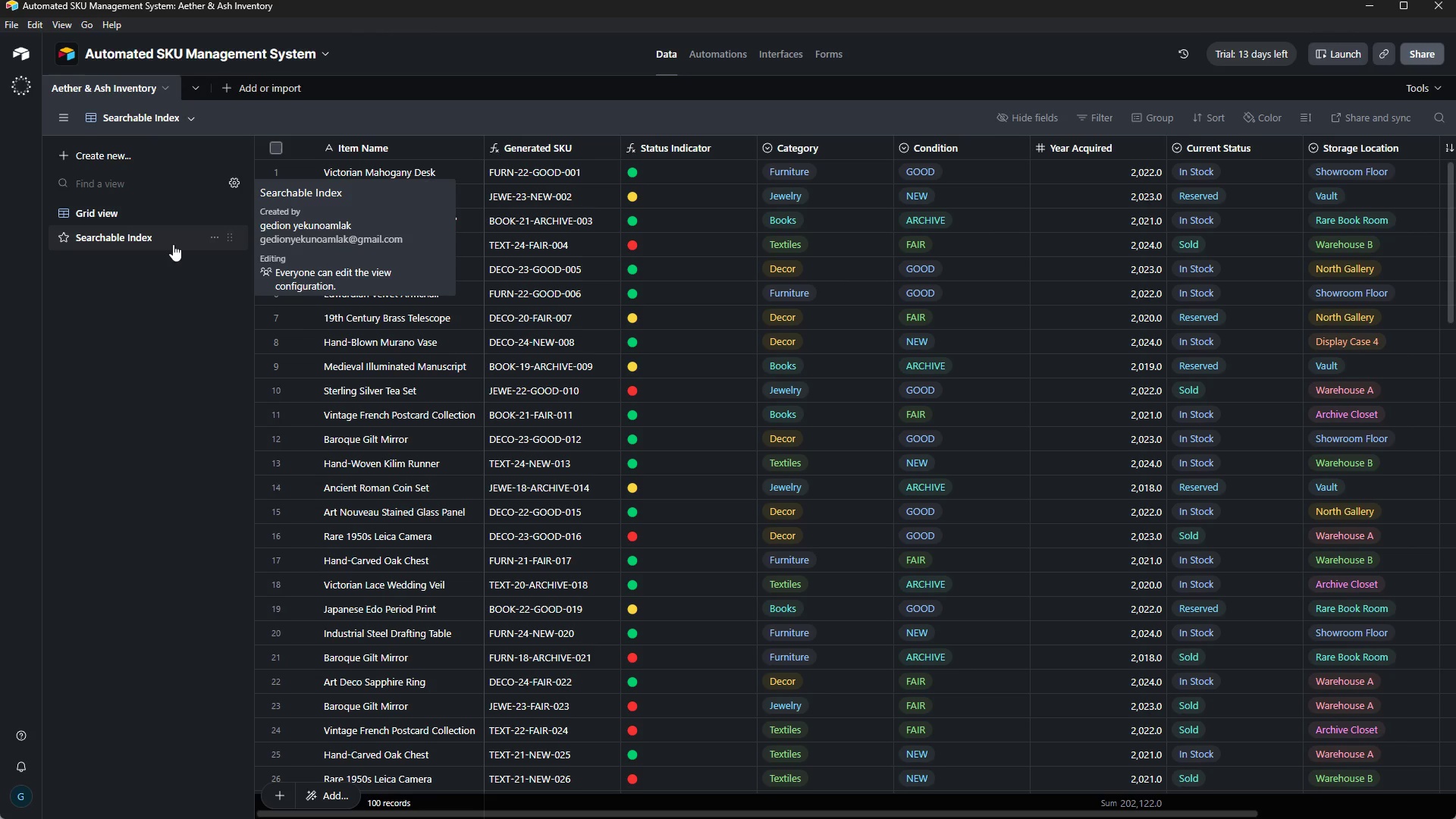 
double_click([173, 244])
 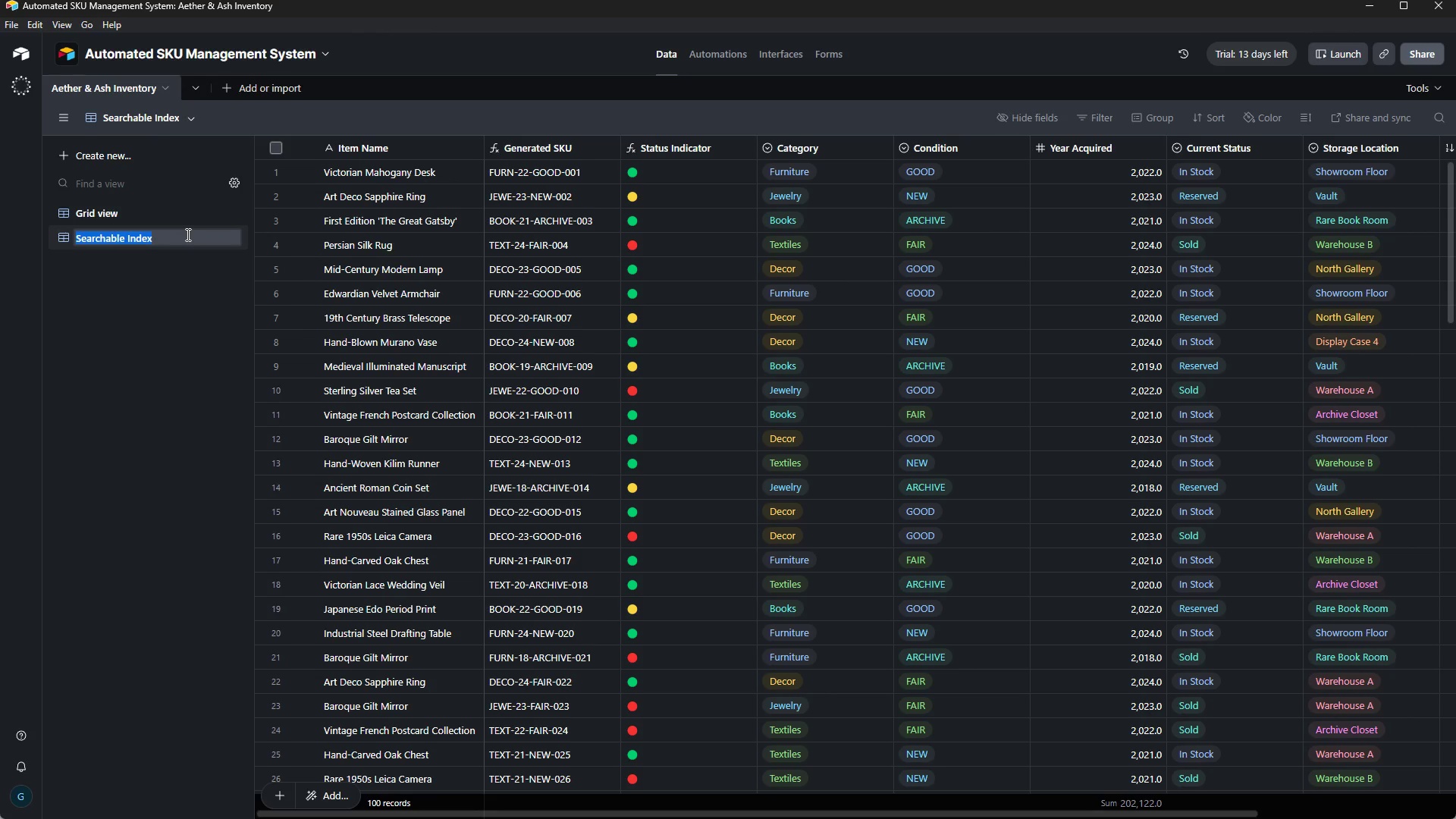 
left_click([187, 234])
 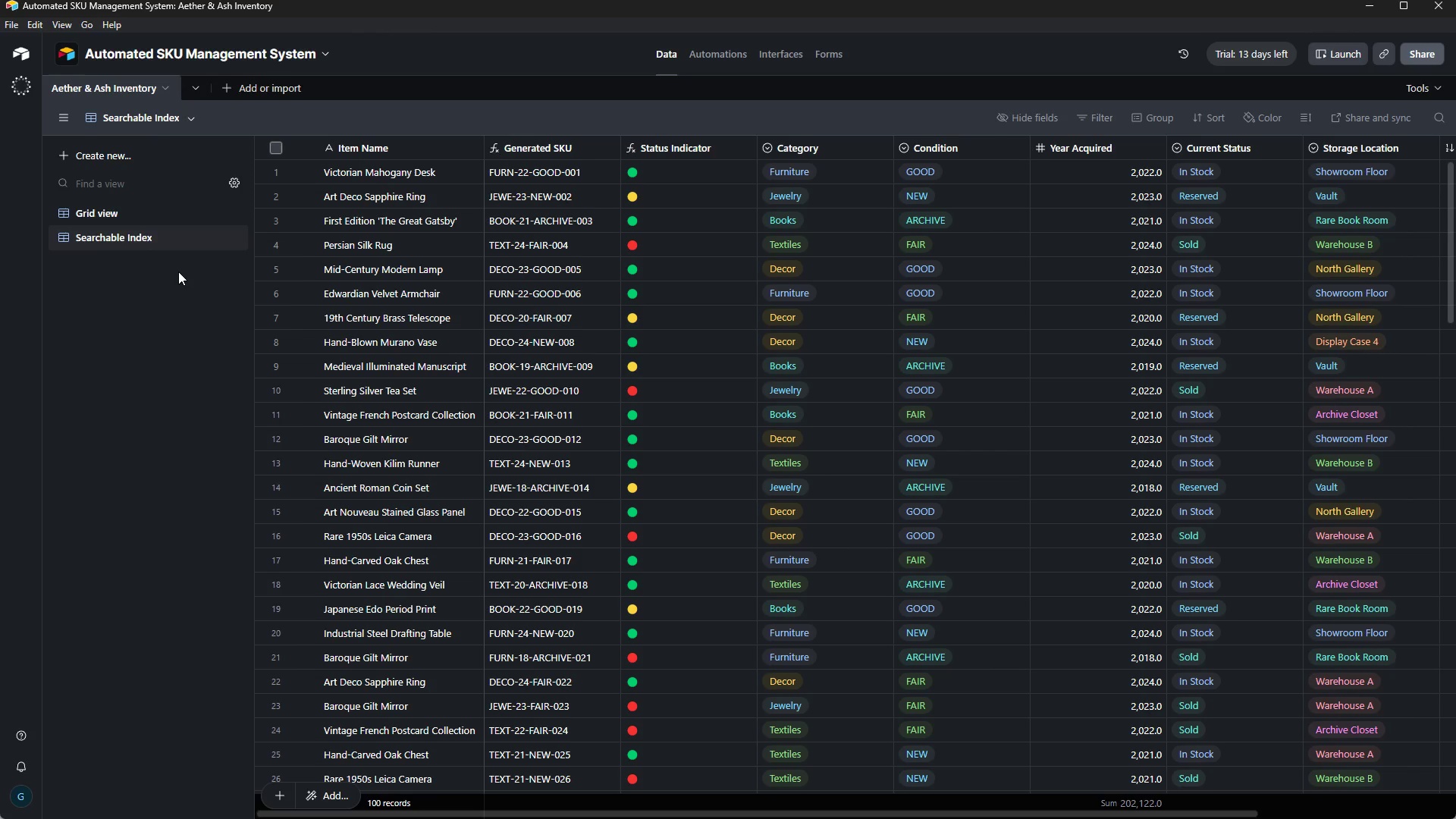 
double_click([178, 271])
 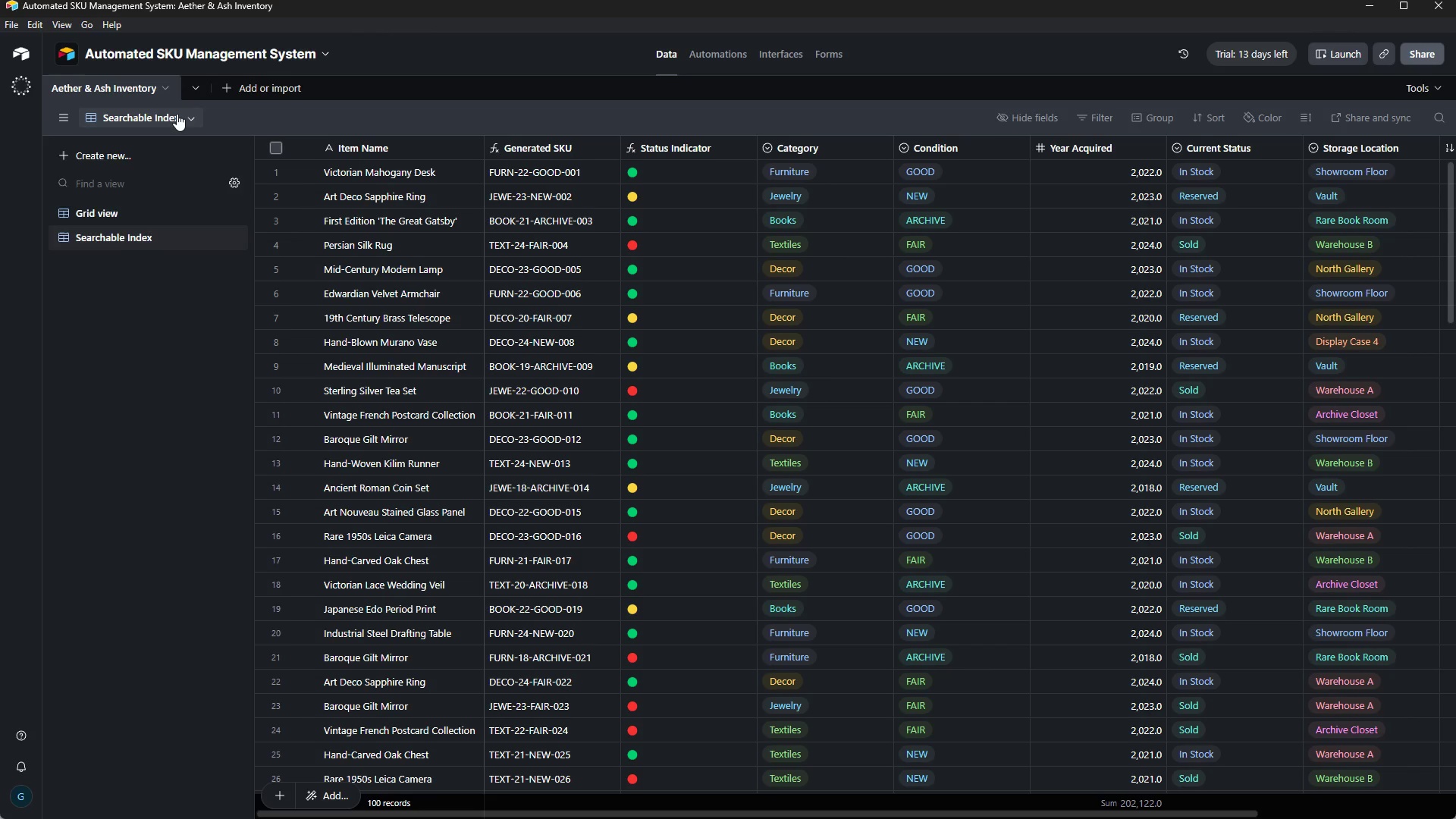 
left_click([183, 111])
 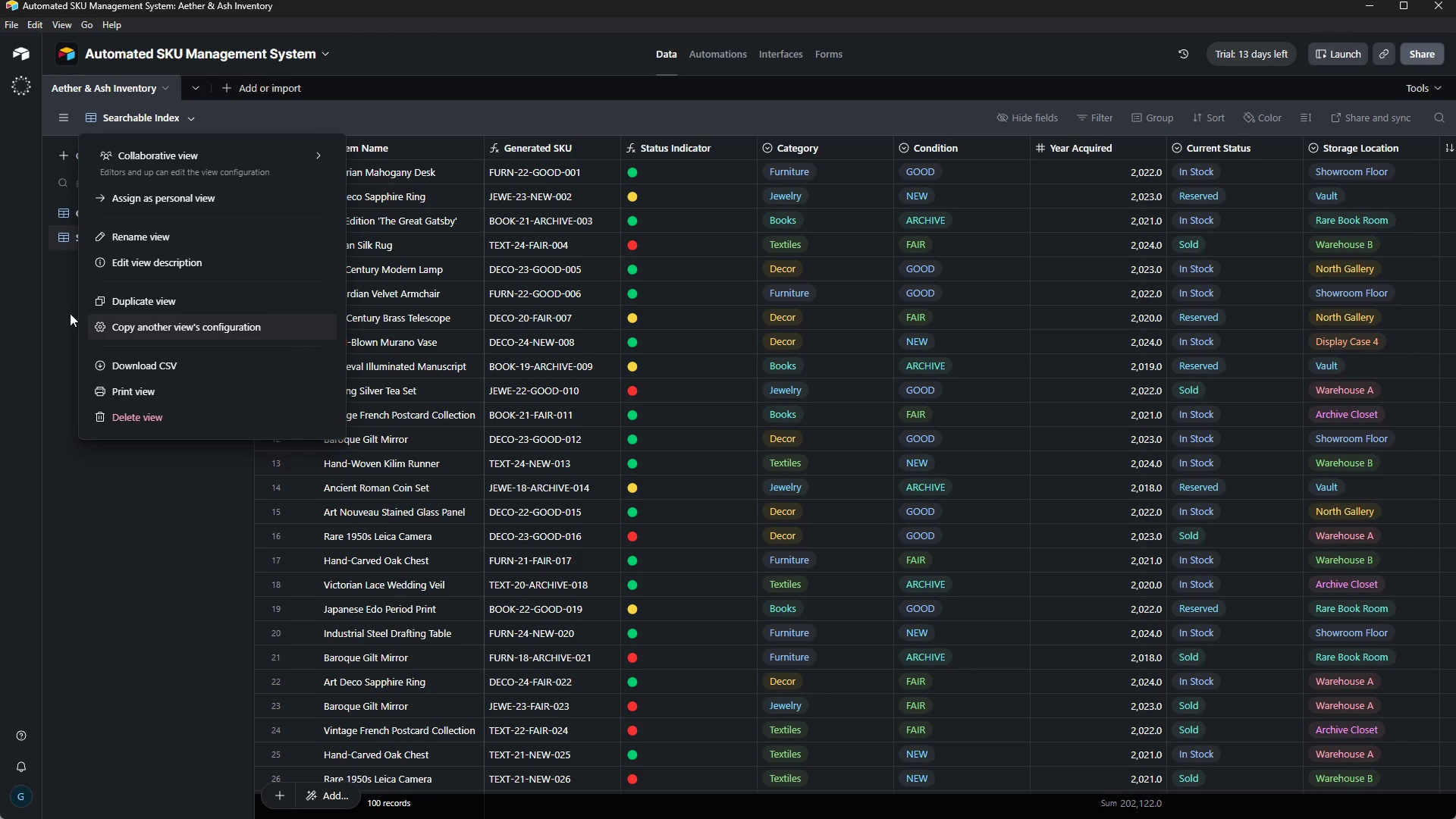 
left_click([55, 294])
 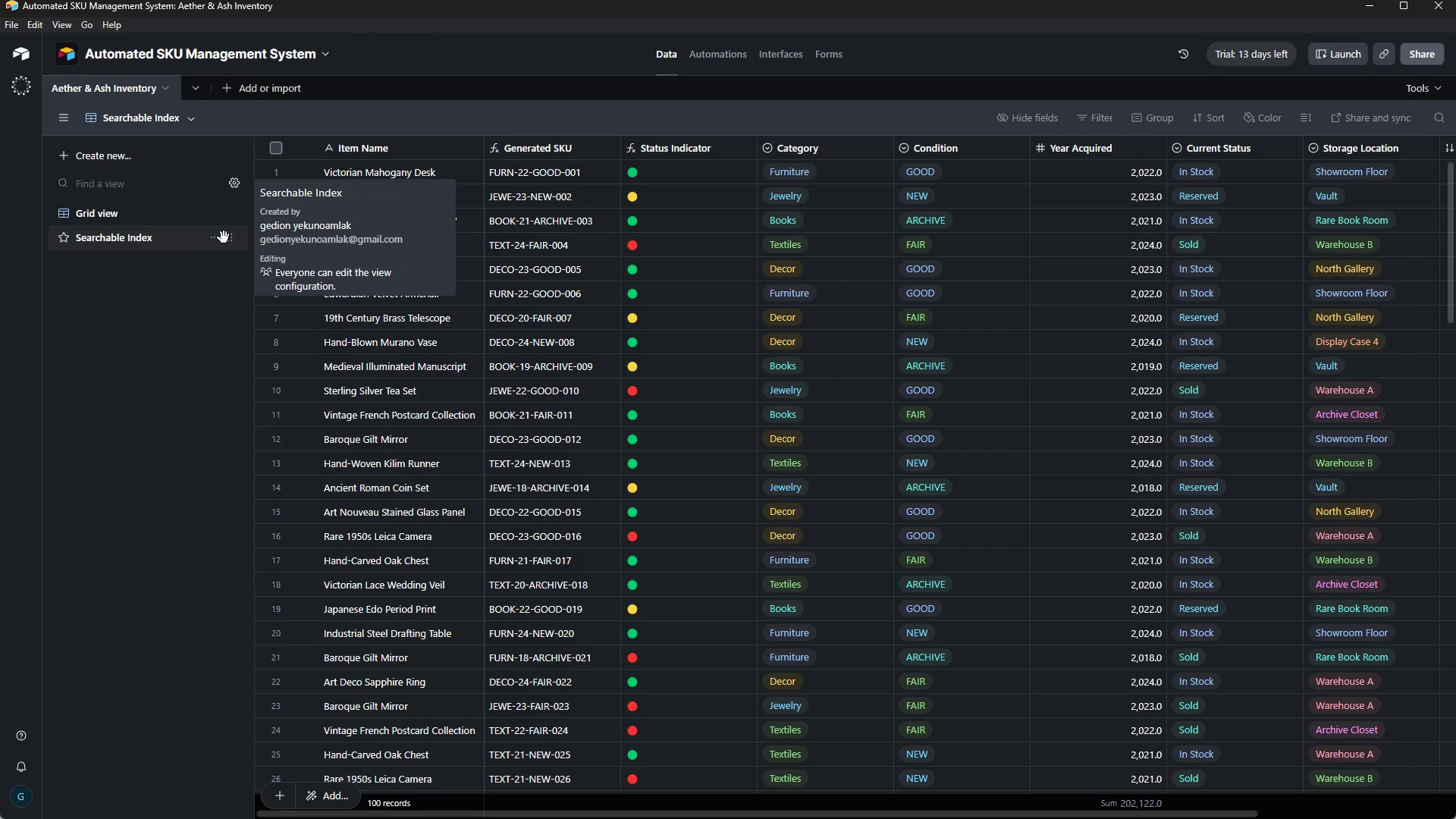 
left_click([224, 237])
 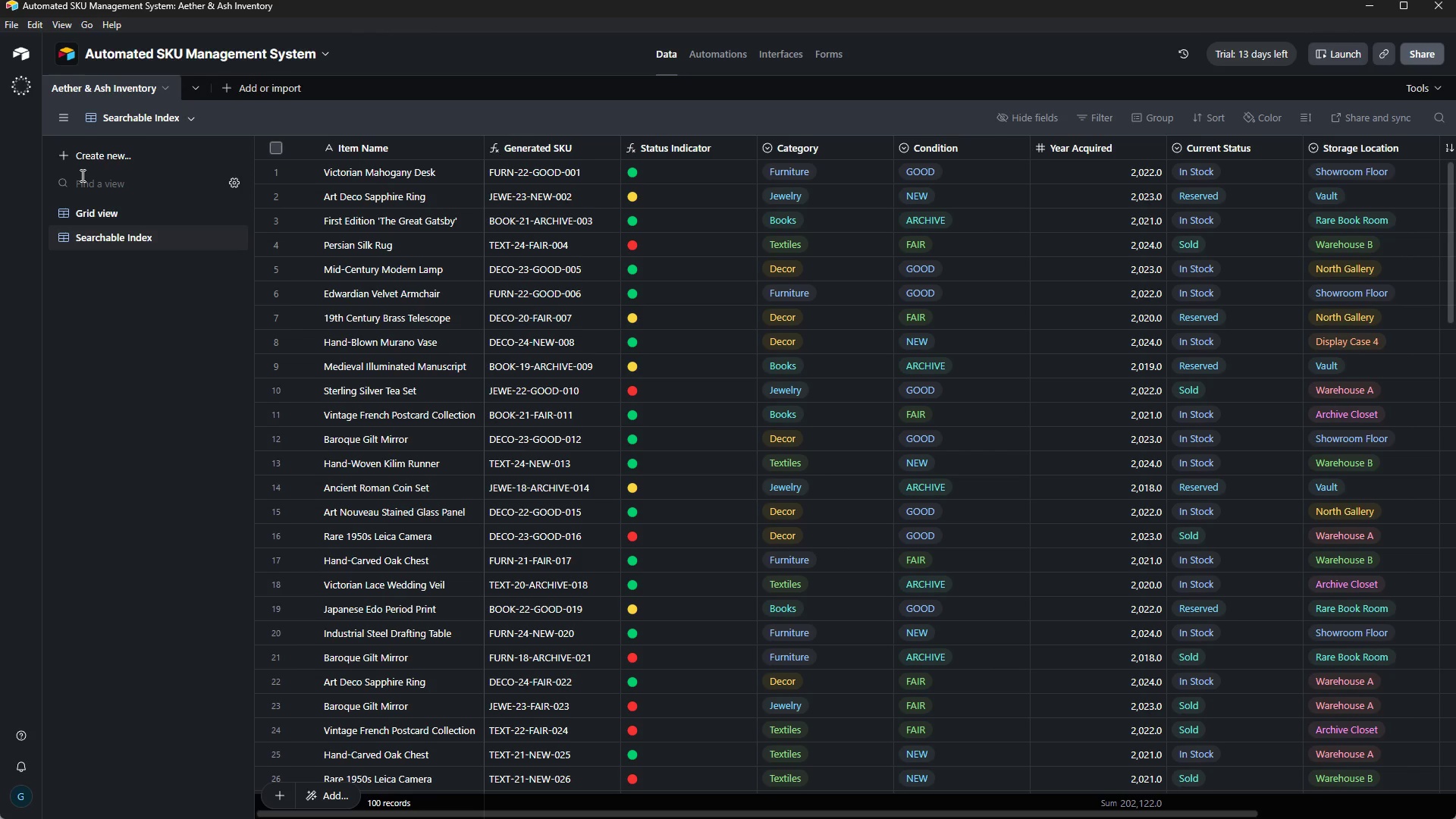 
wait(28.64)
 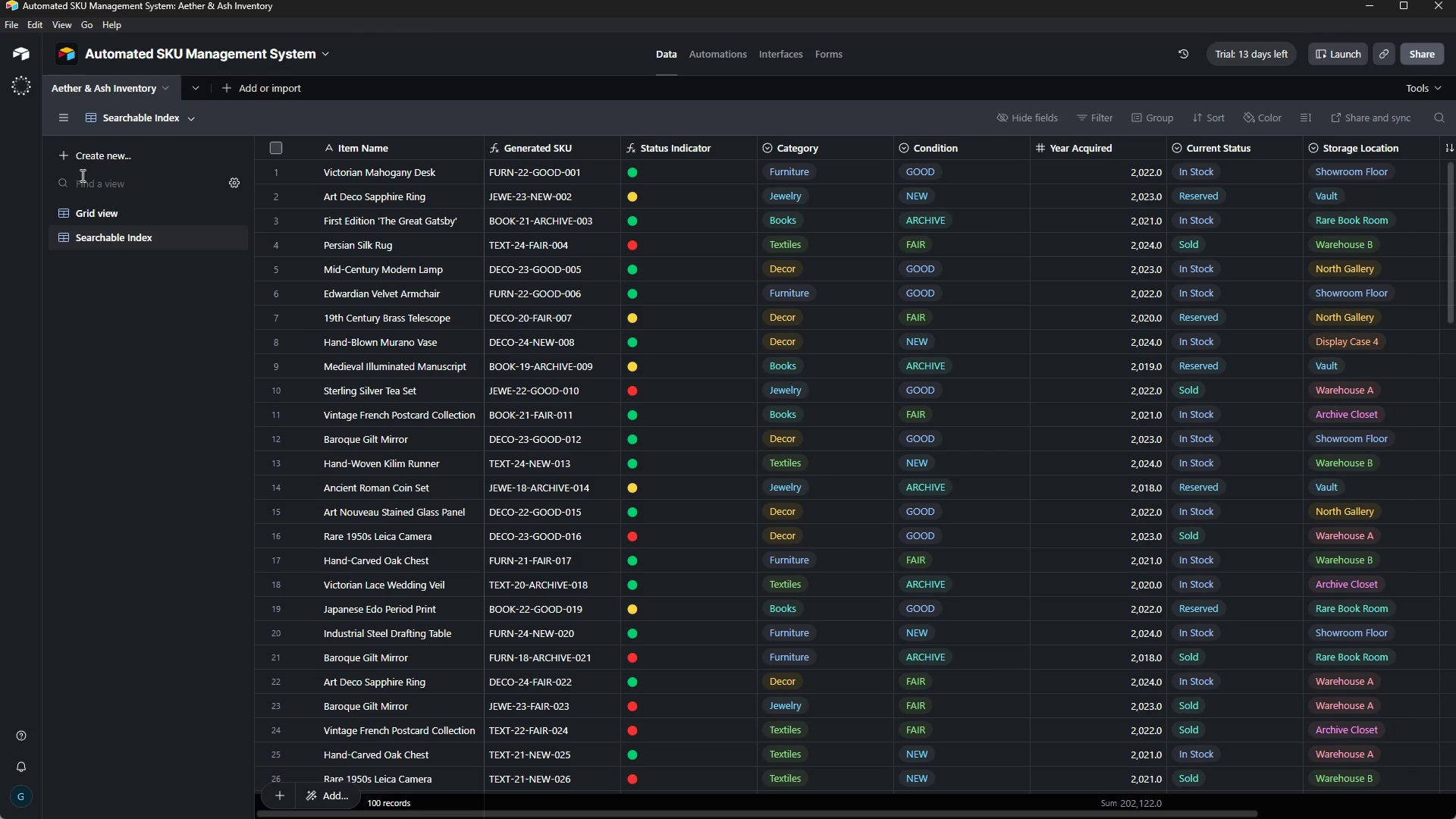 
left_click([49, 157])
 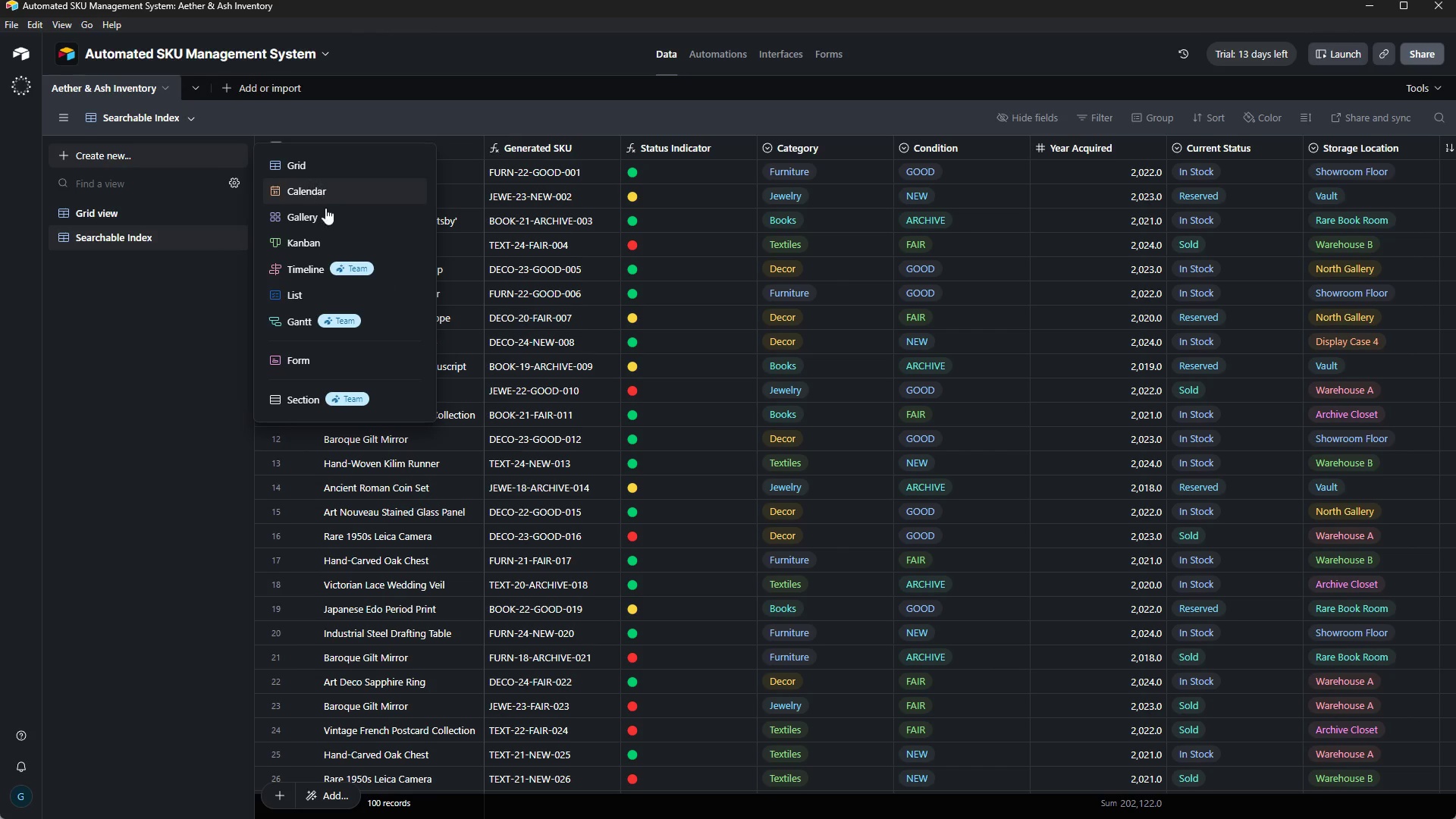 
left_click([328, 214])
 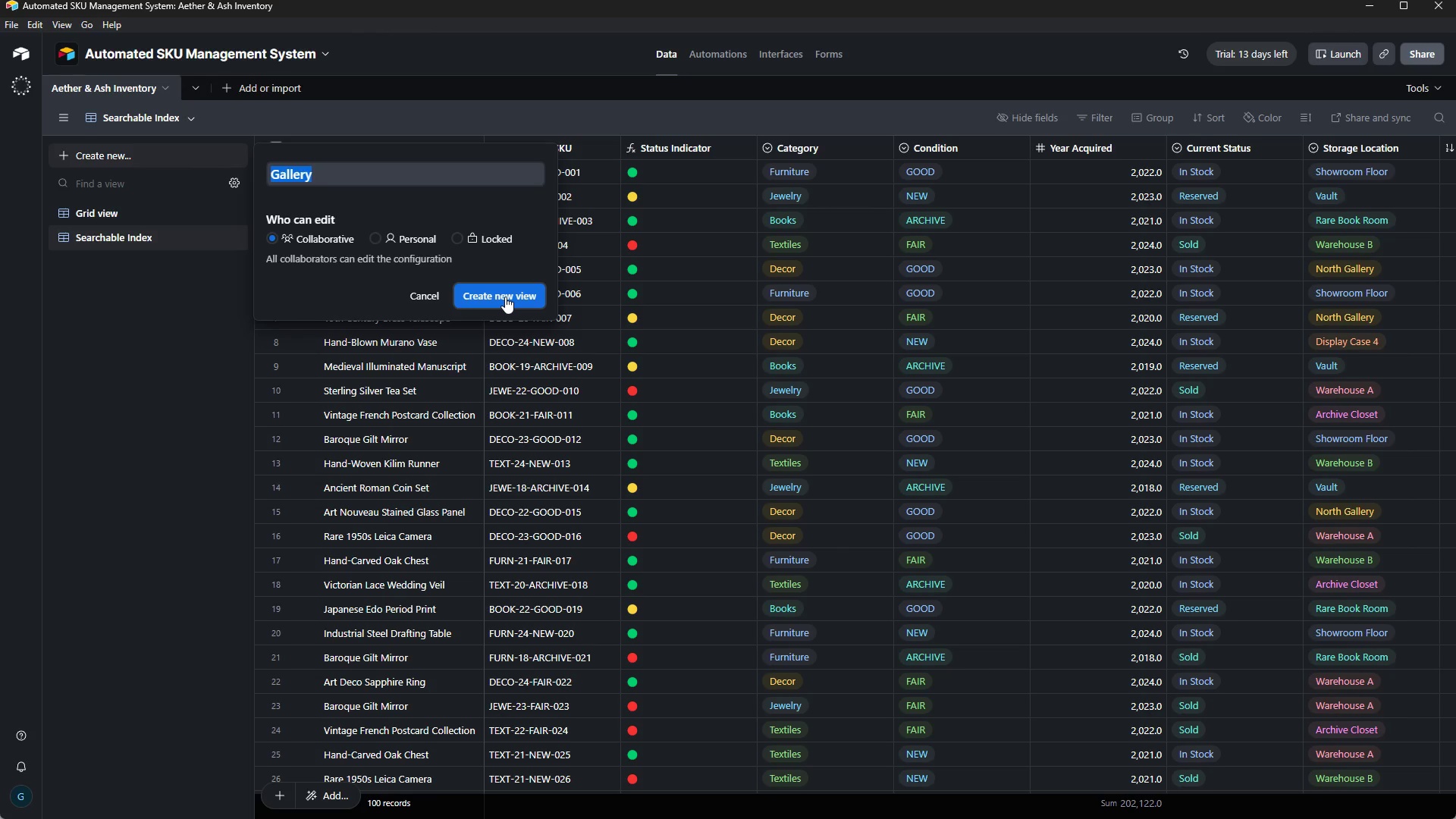 
left_click([505, 297])
 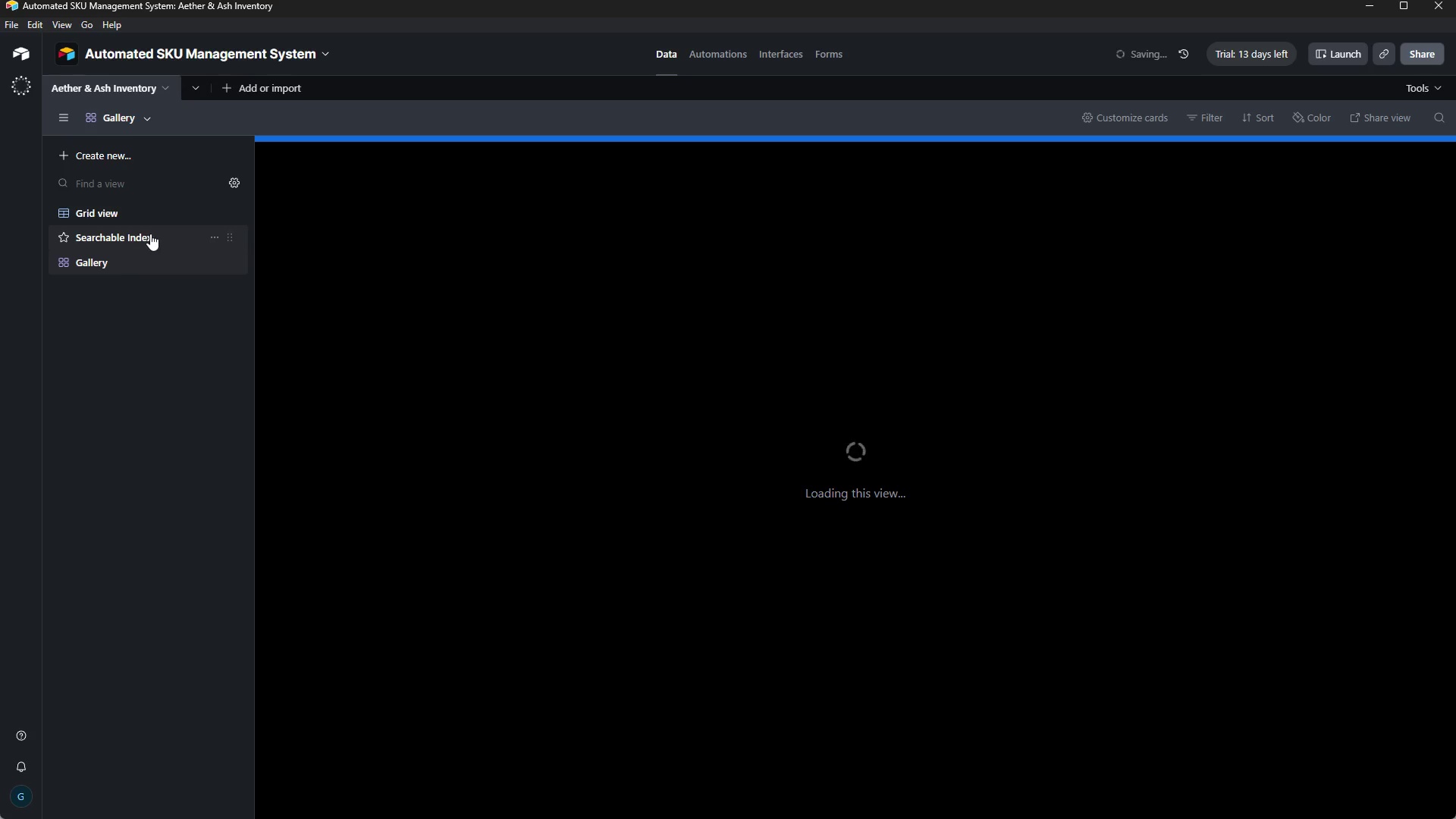 
mouse_move([260, 262])
 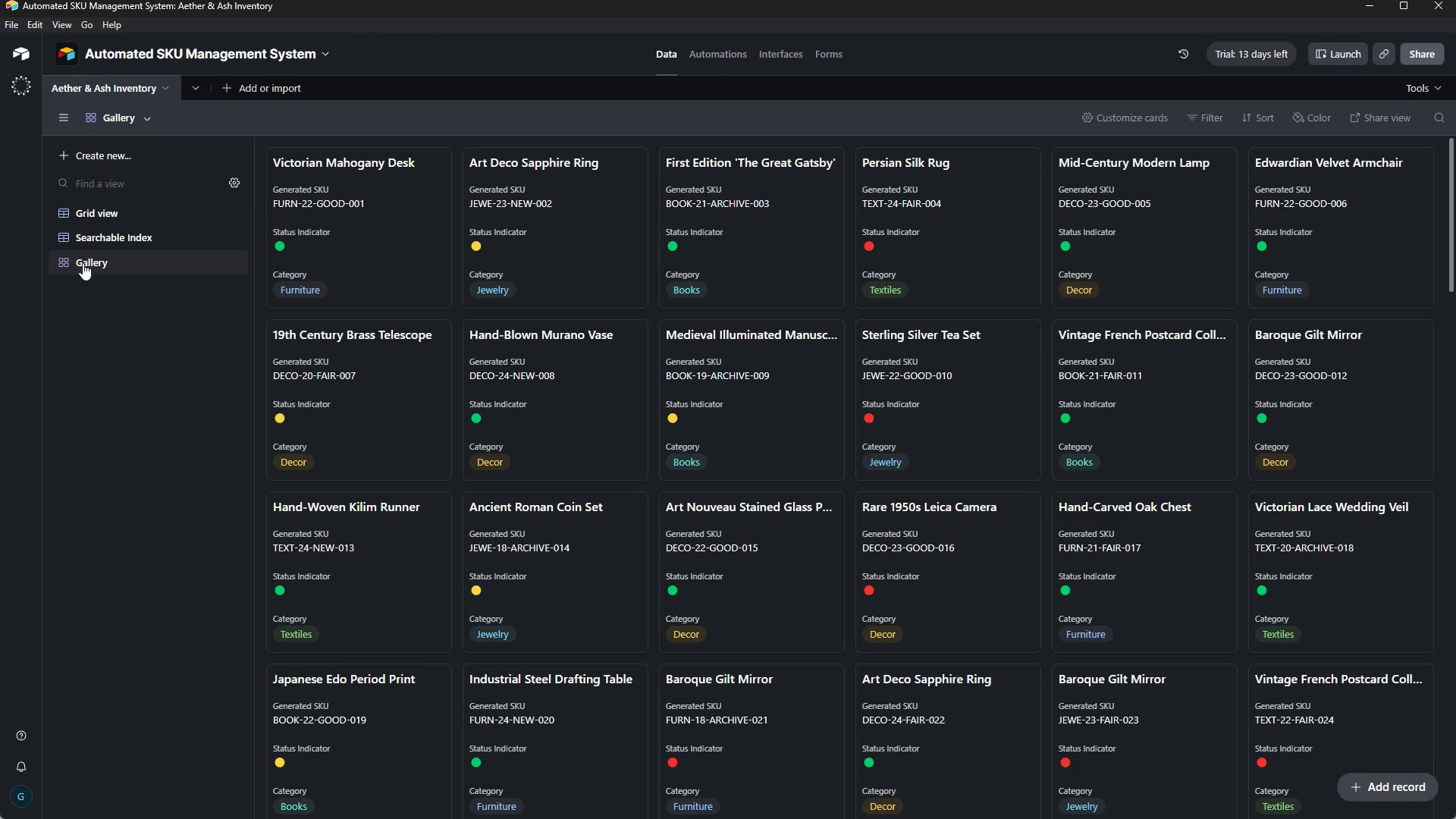 
wait(23.73)
 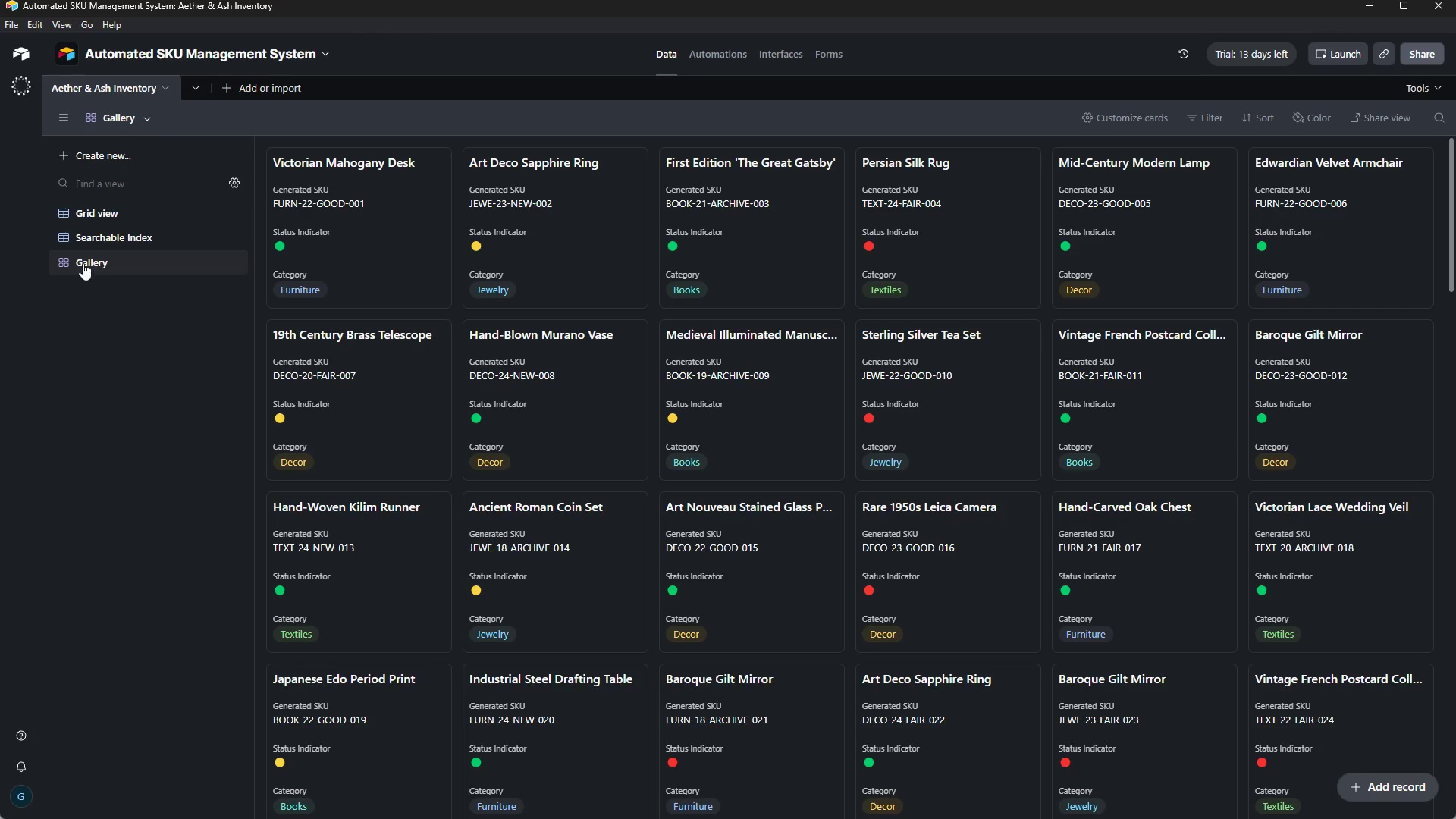 
left_click([1144, 118])
 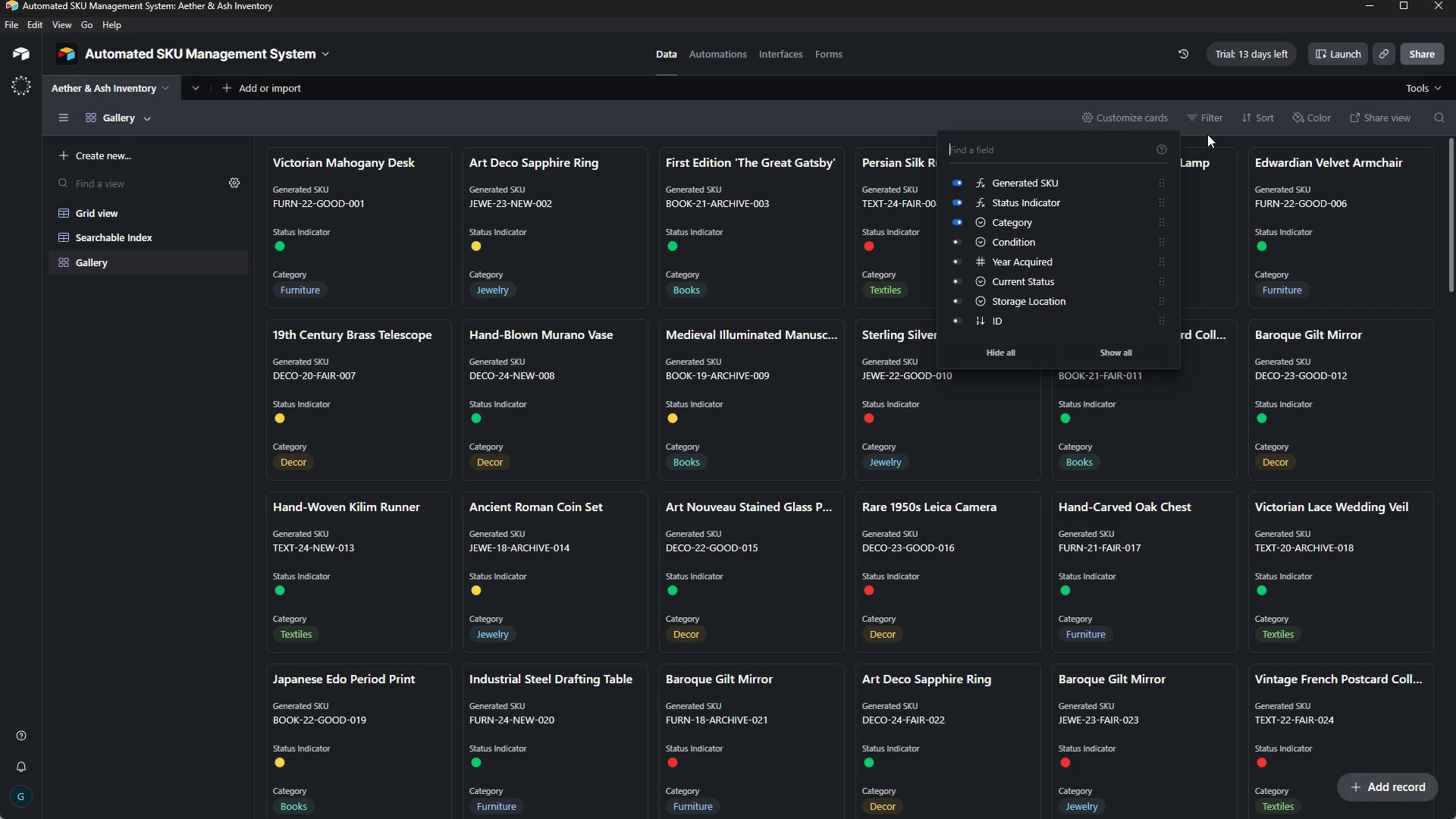 
left_click([1269, 136])
 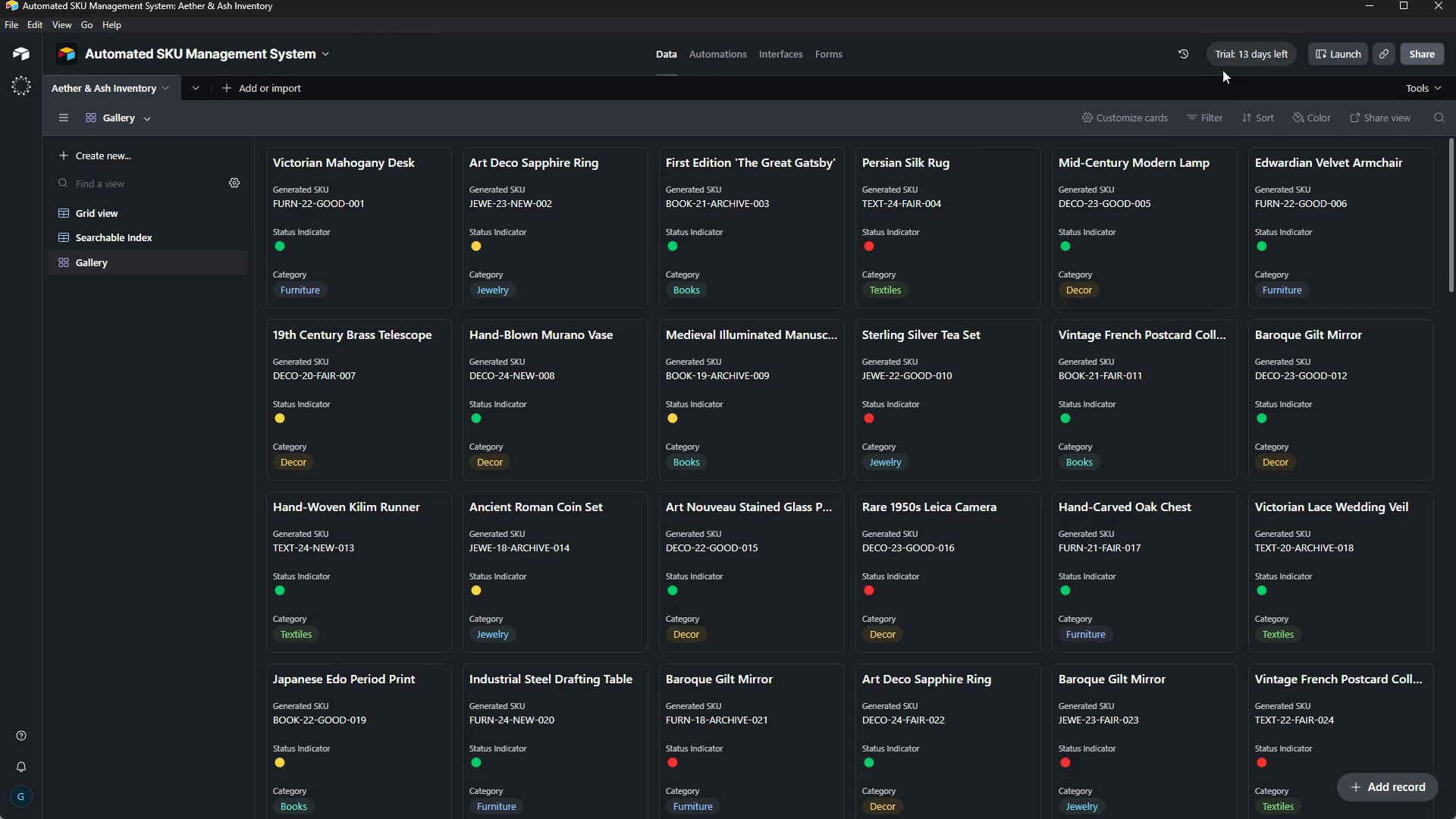 
wait(7.52)
 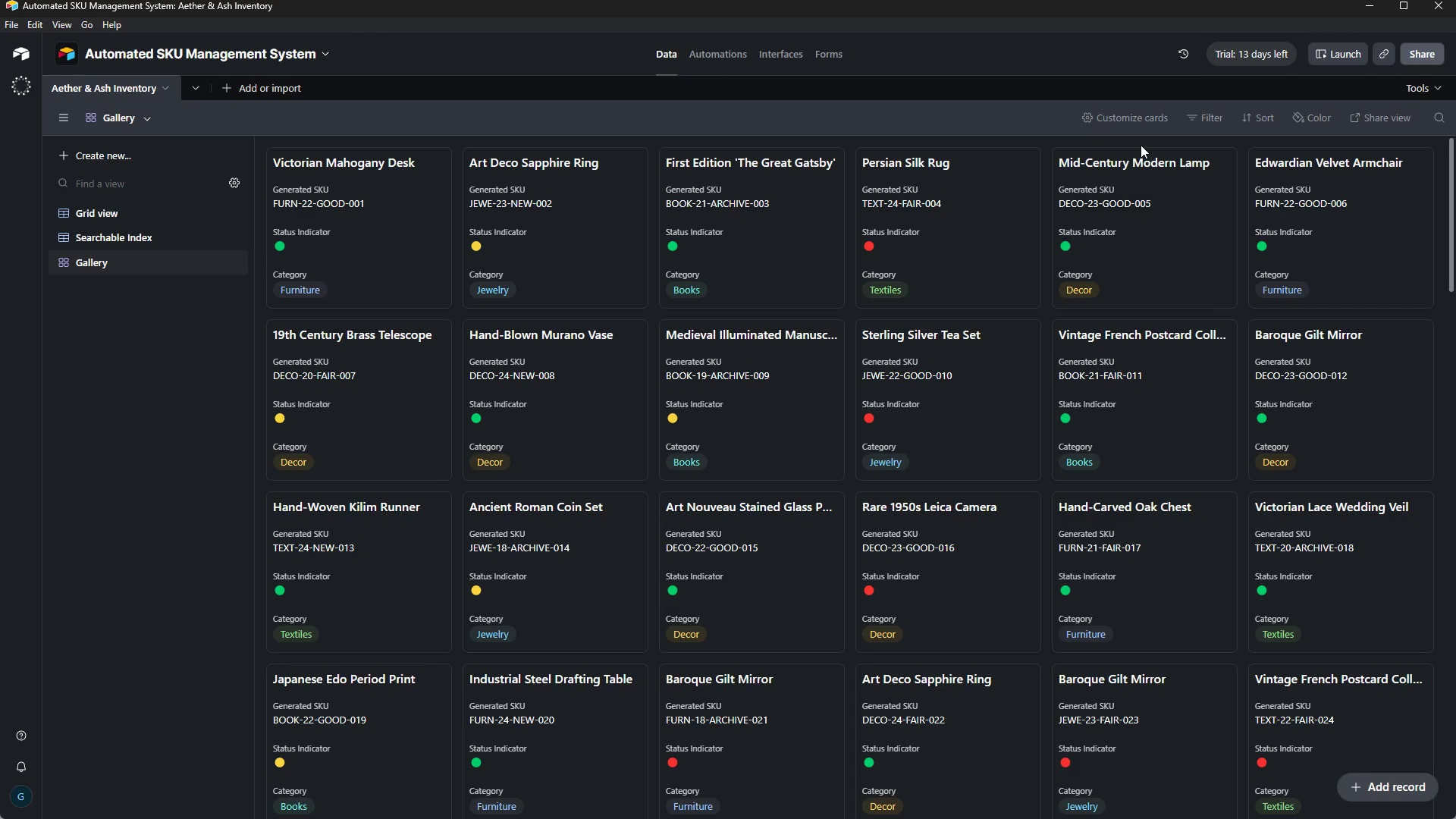 
left_click([1247, 121])
 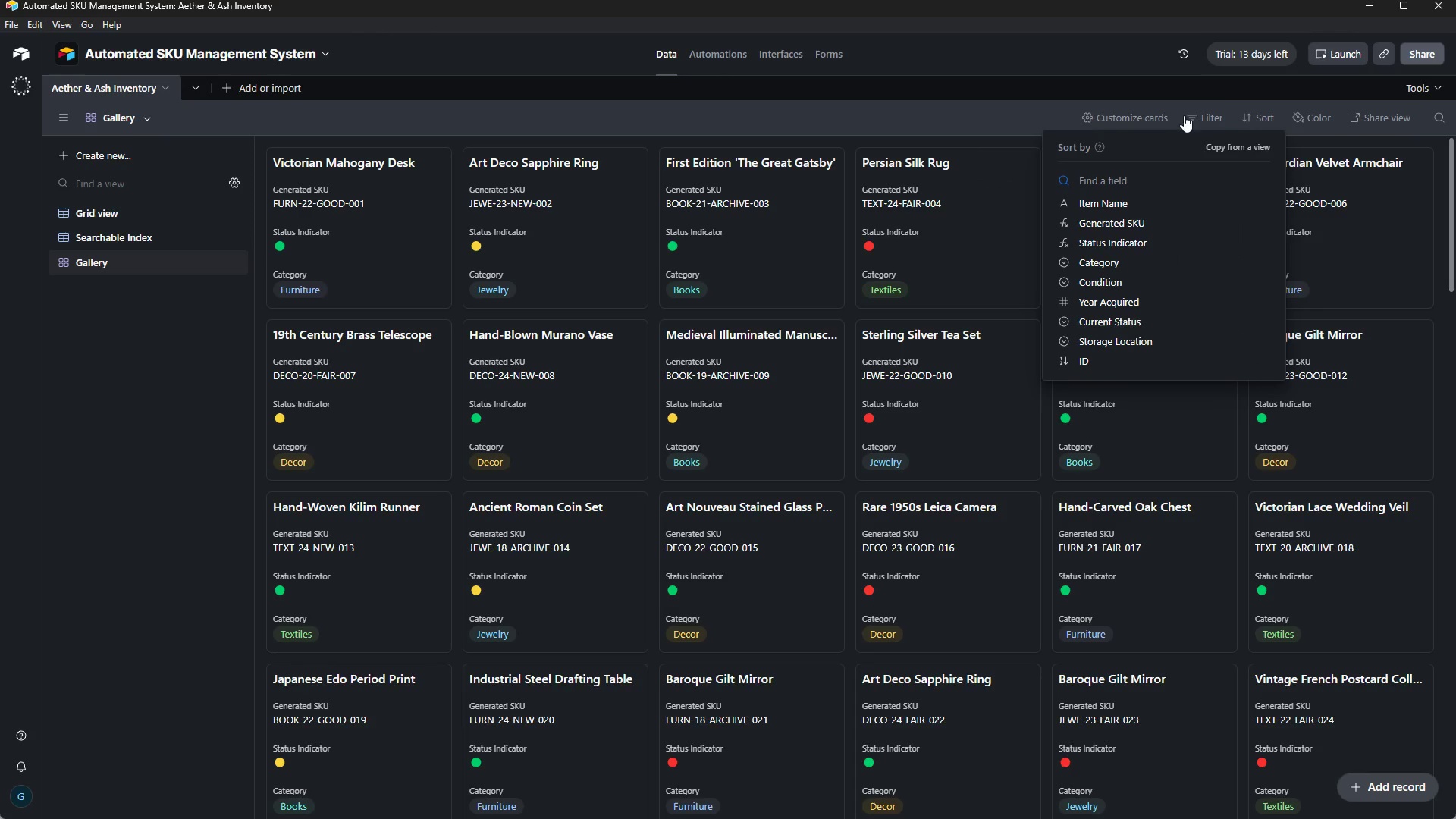 
left_click([1197, 94])
 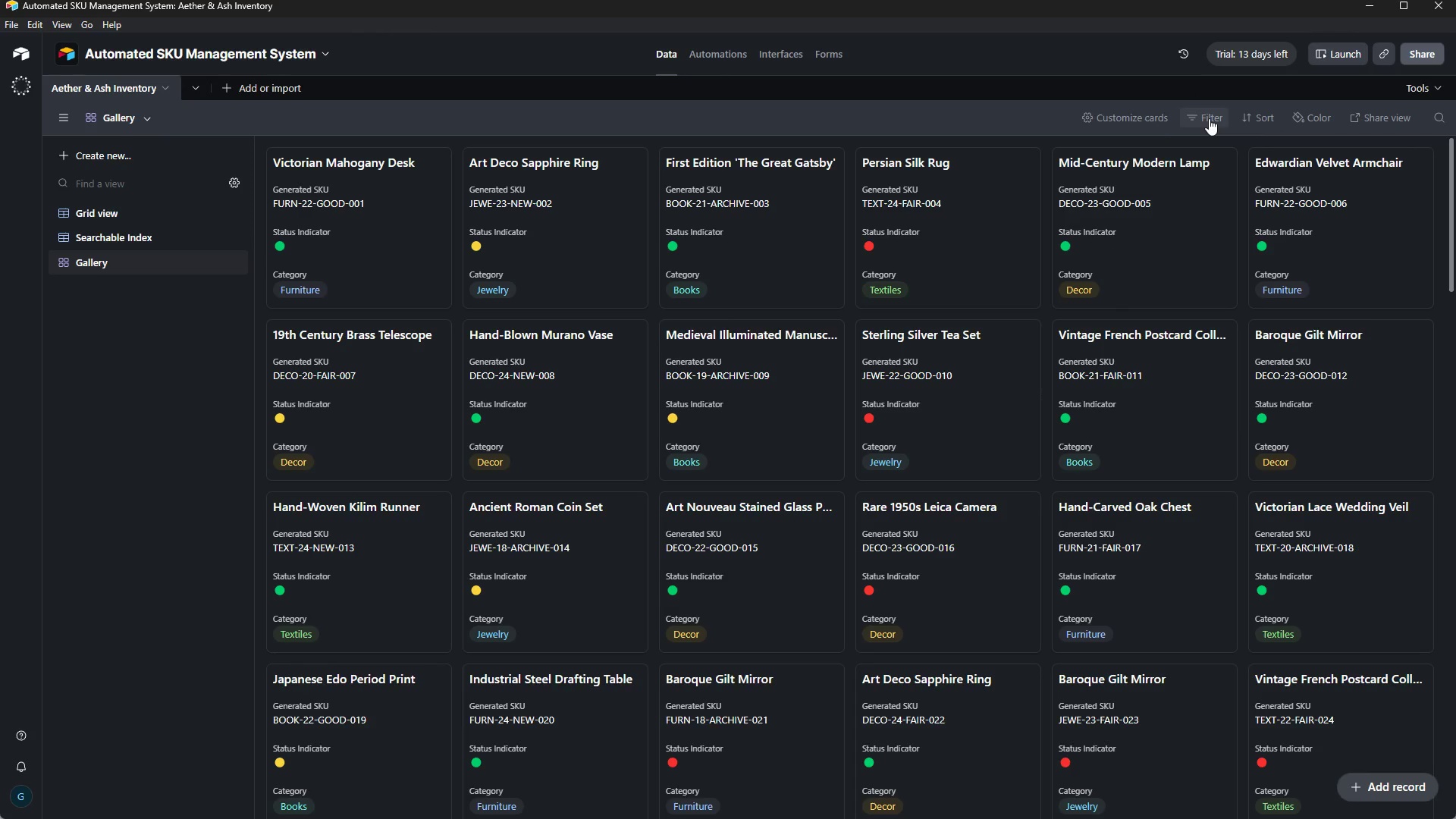 
left_click_drag(start_coordinate=[1209, 118], to_coordinate=[1089, 72])
 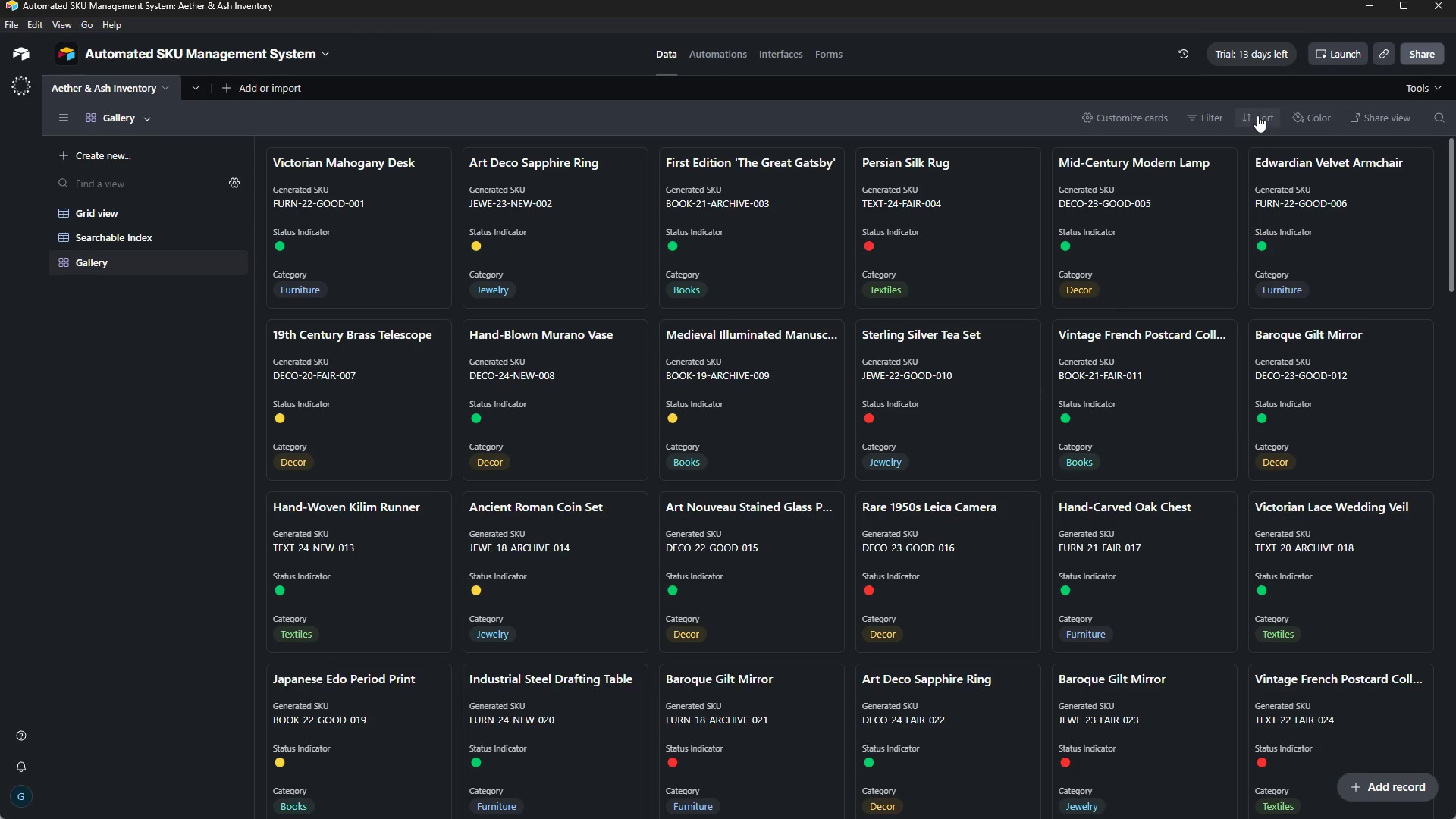 
left_click([1089, 72])
 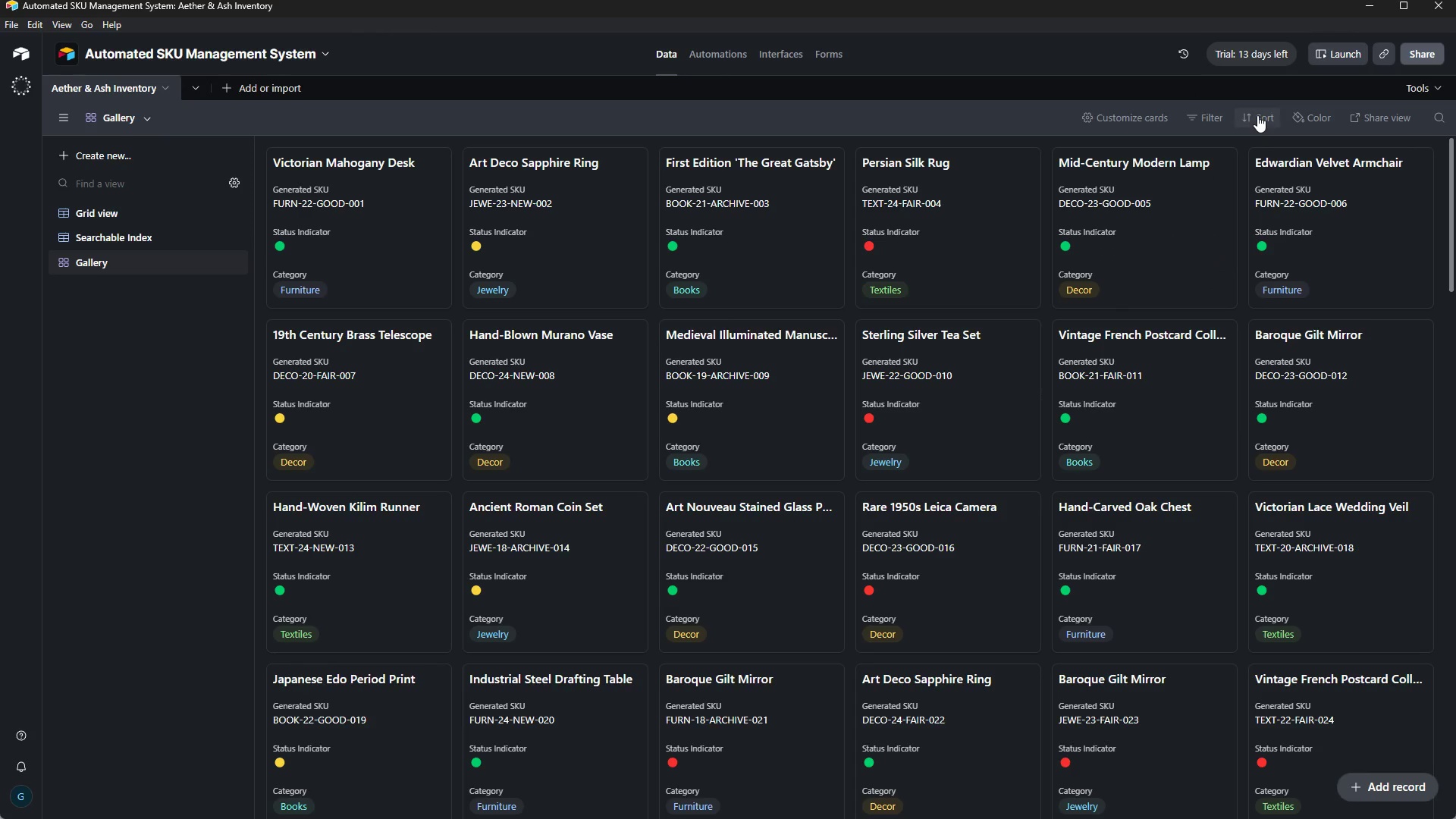 
left_click([1257, 115])
 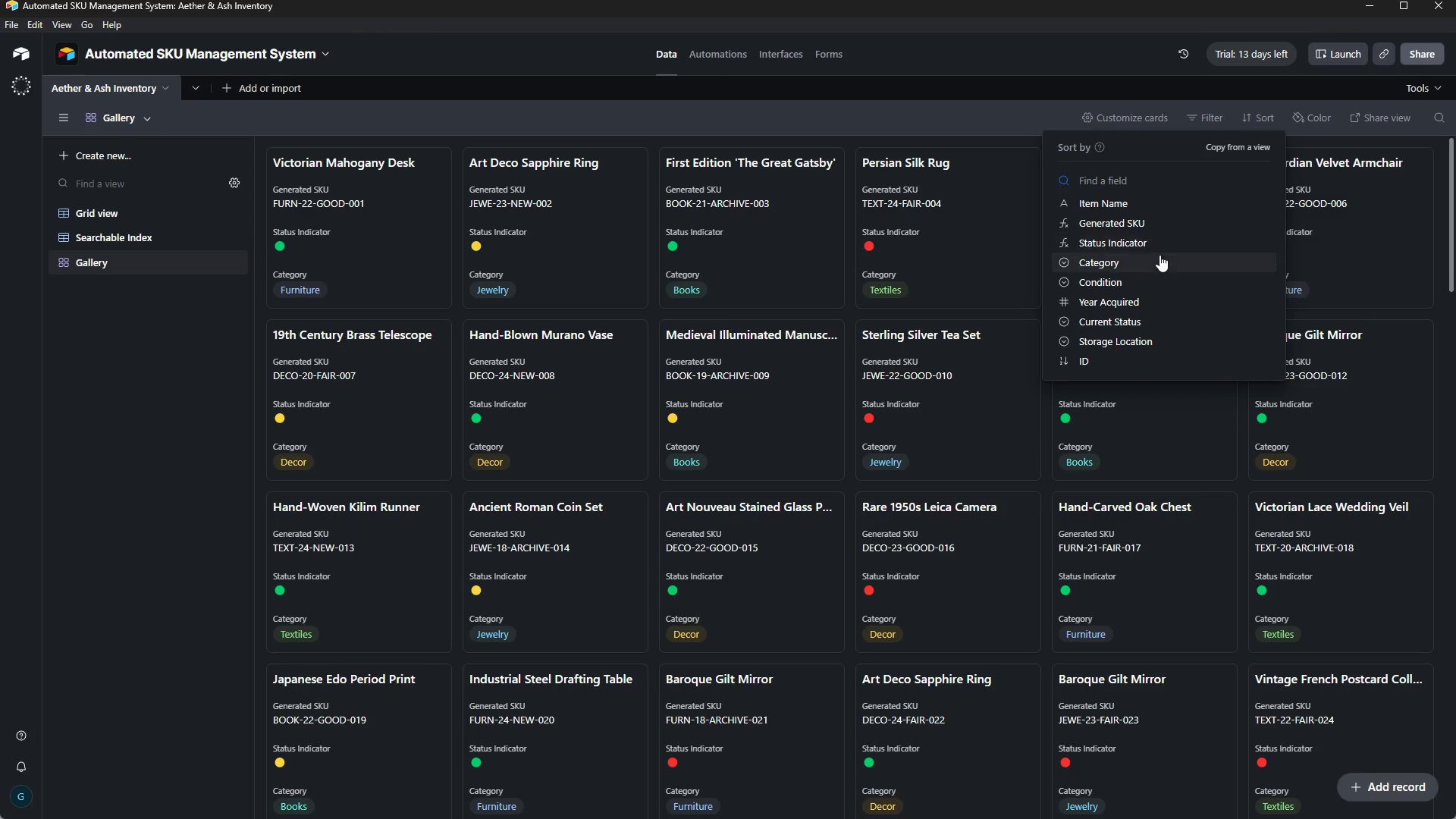 
left_click([1156, 267])
 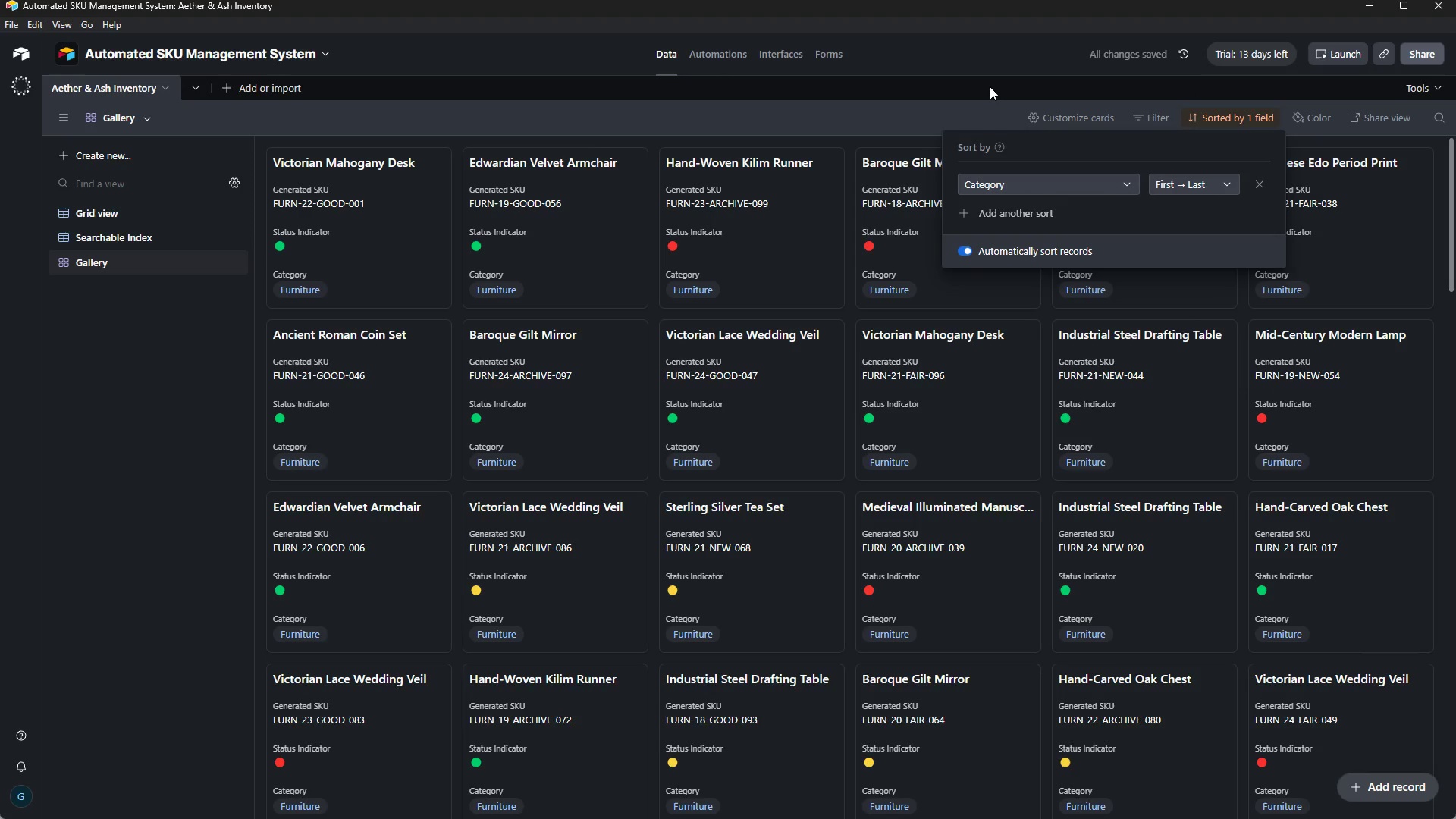 
left_click([990, 86])
 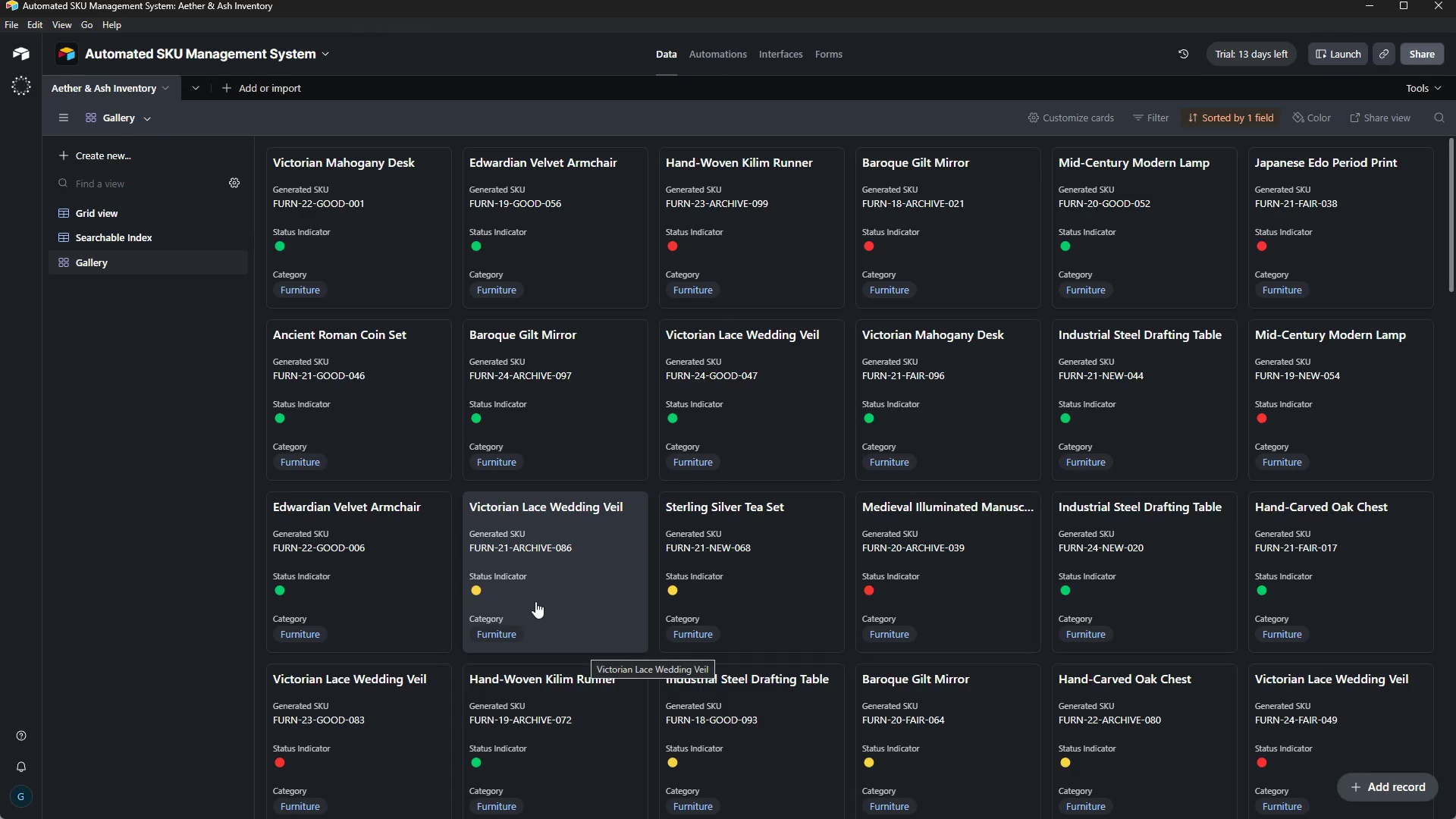 
wait(76.31)
 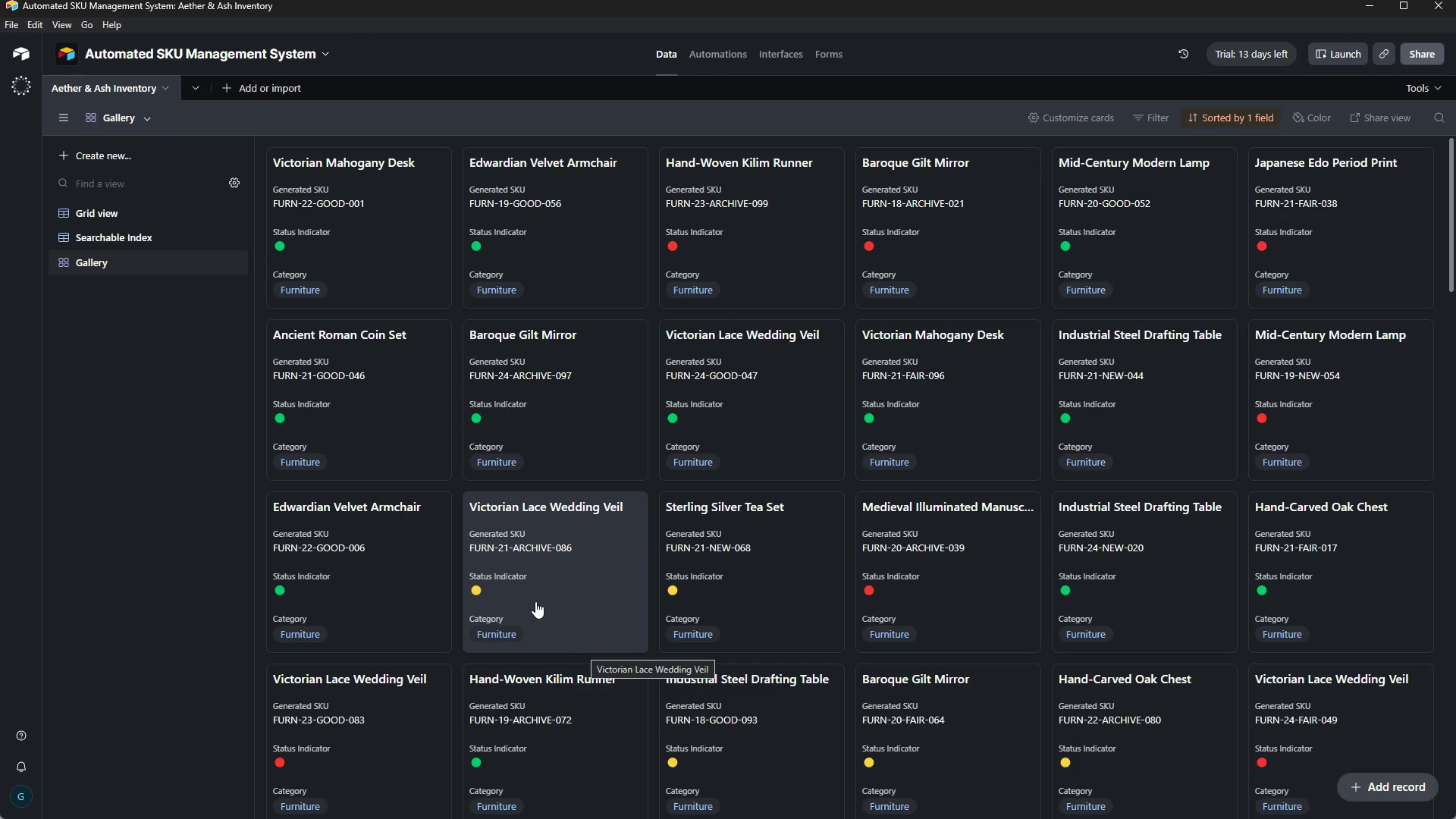 
left_click([121, 240])
 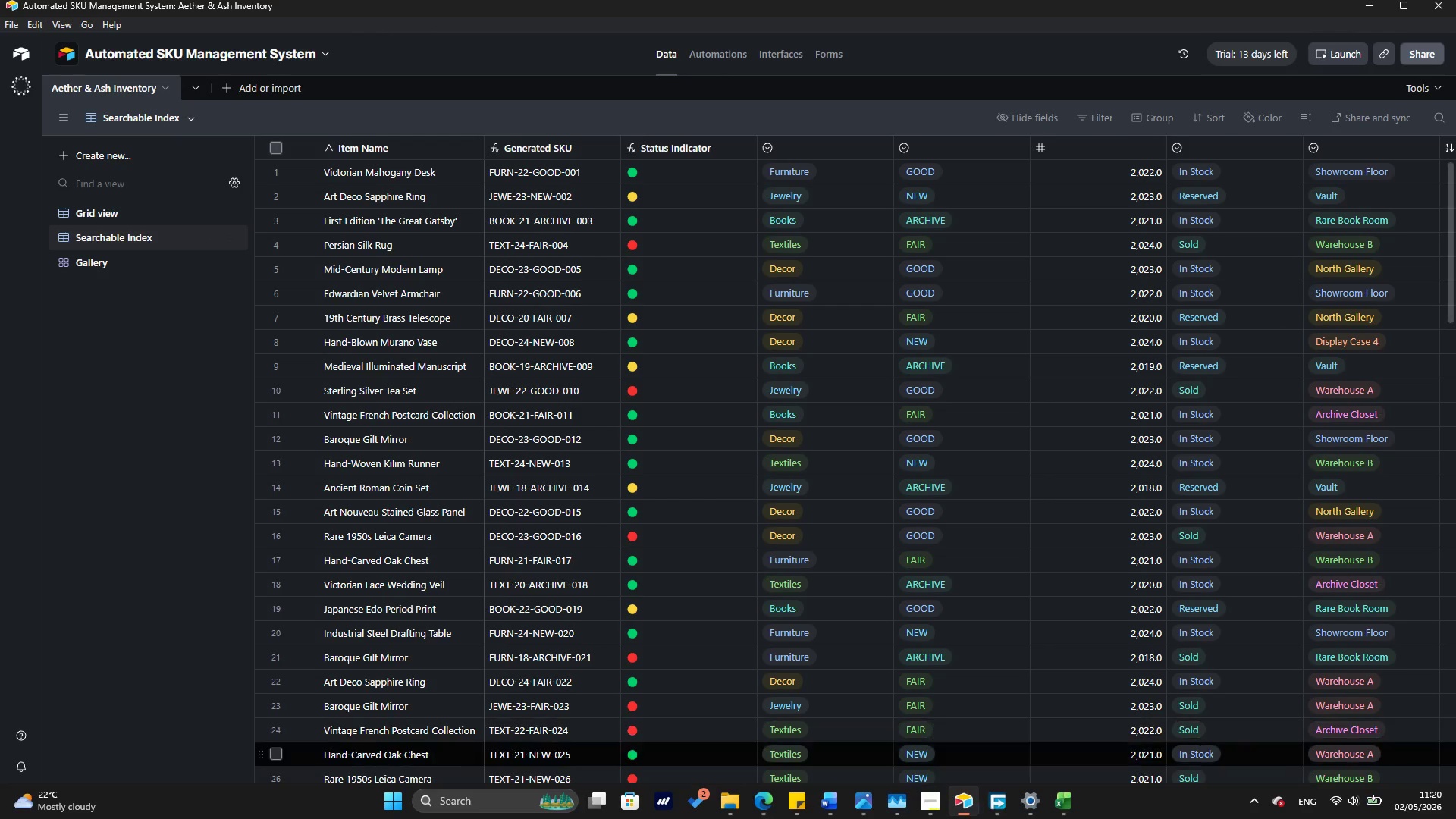 
left_click([935, 795])
 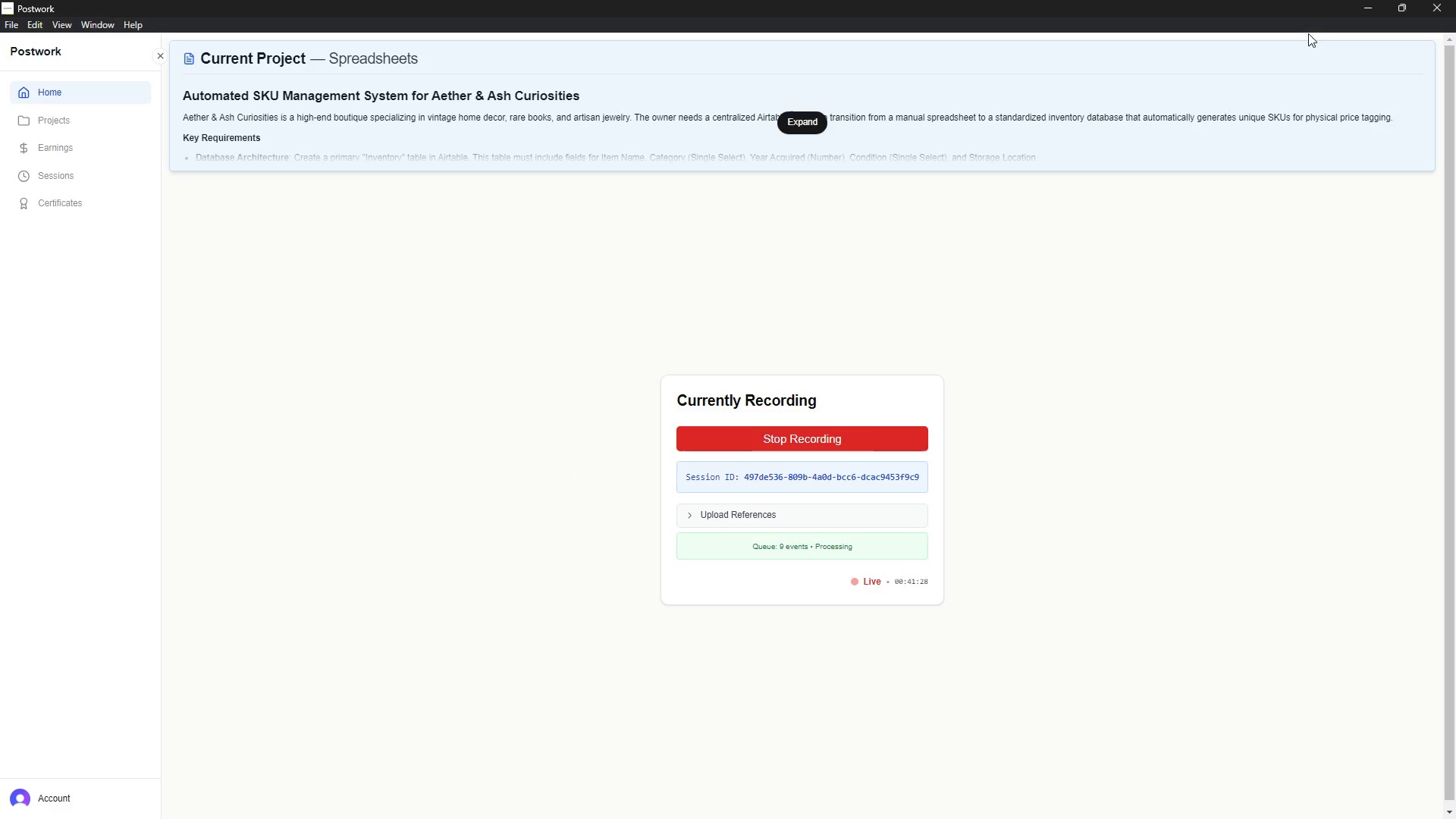 
left_click([1376, 5])
 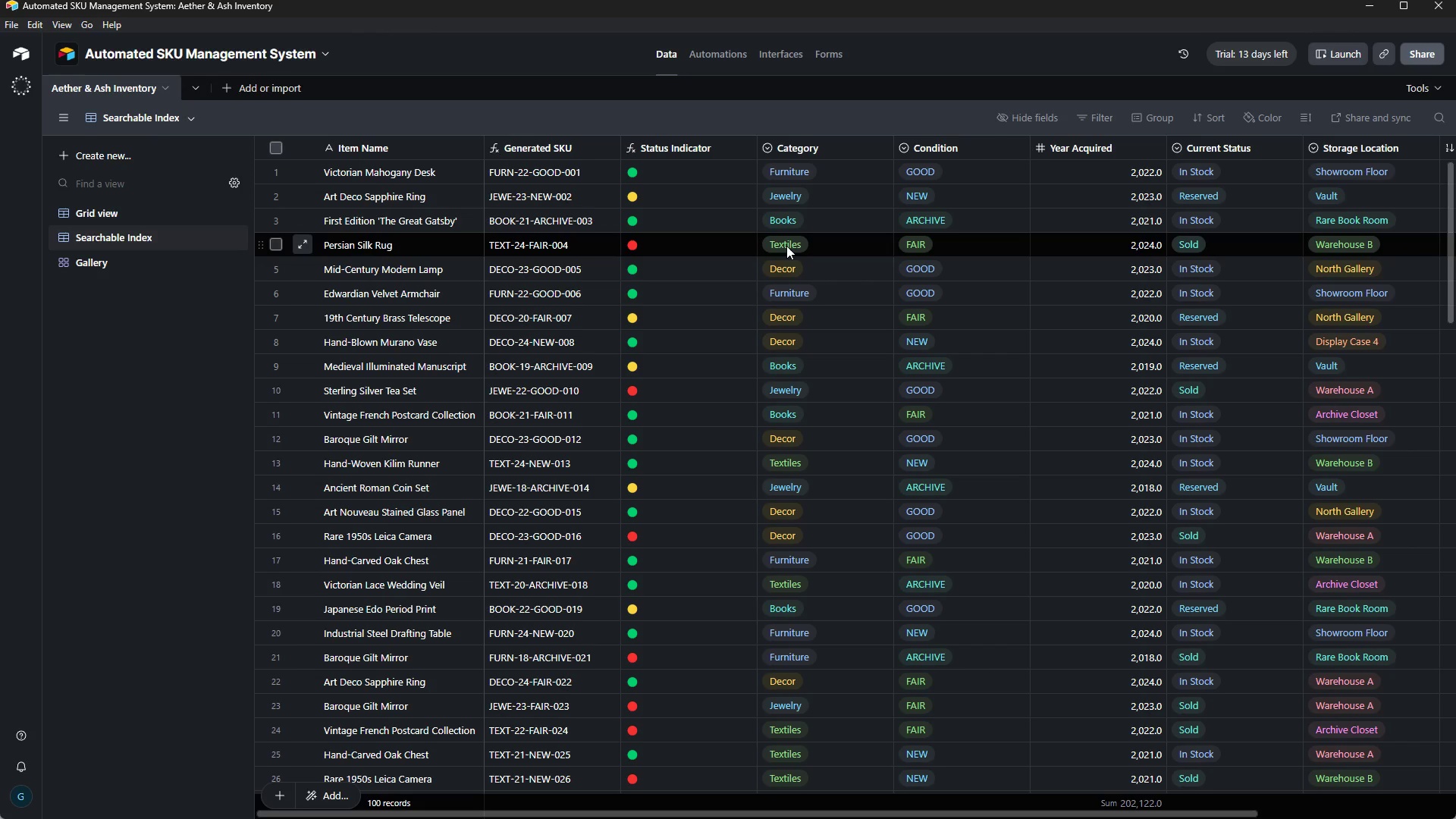 
wait(10.16)
 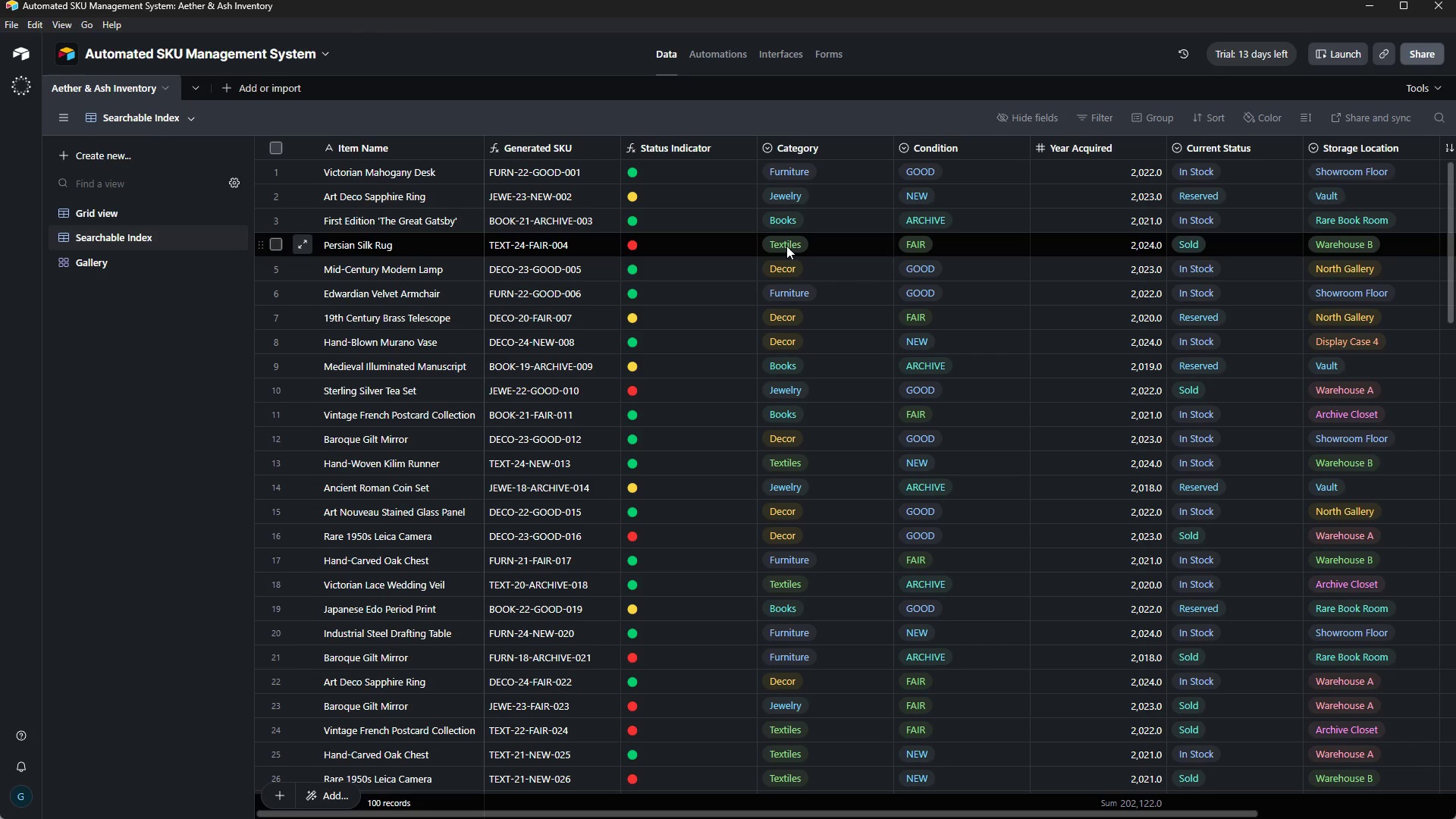 
left_click([1221, 150])
 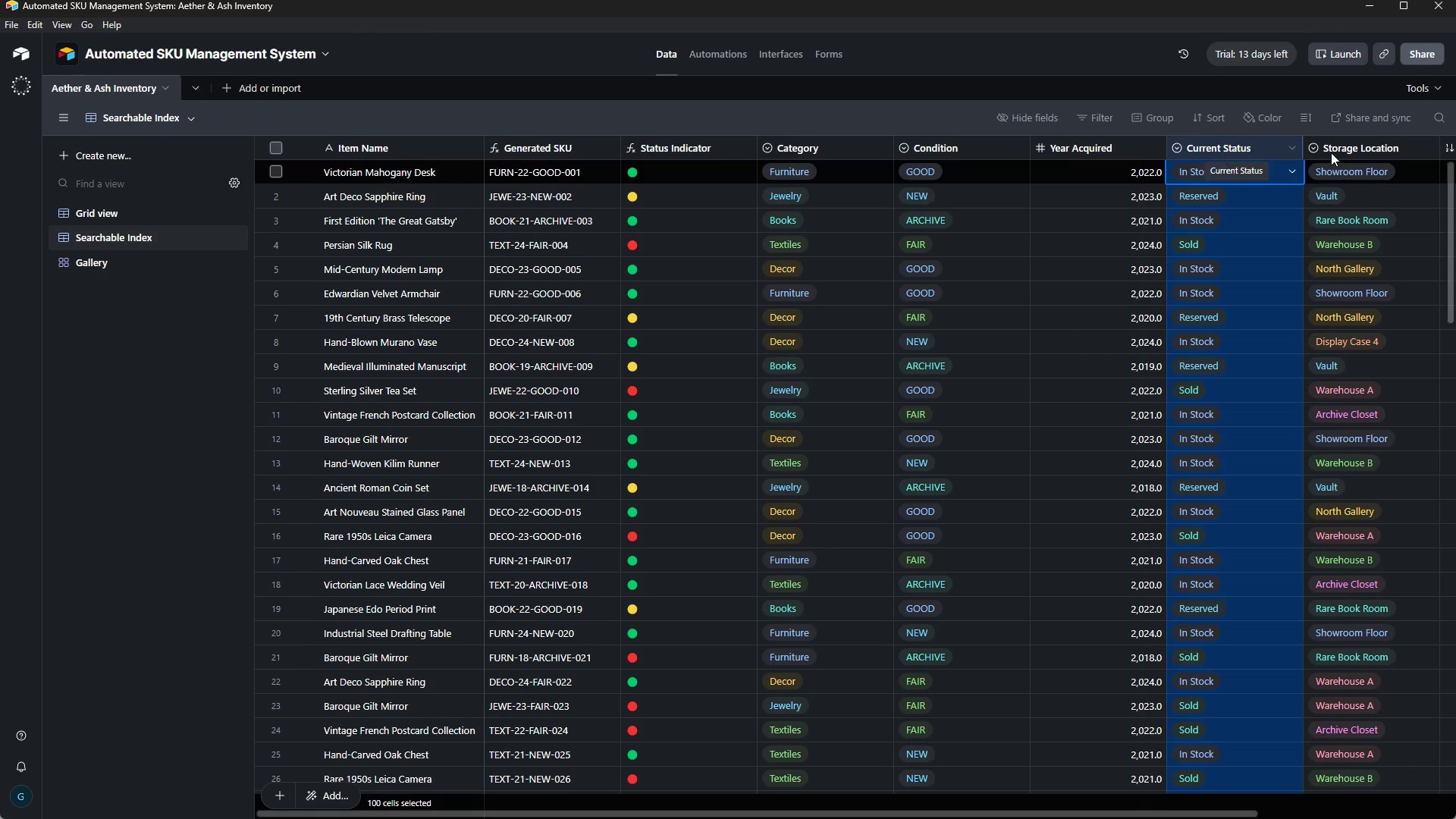 
mouse_move([1282, 169])
 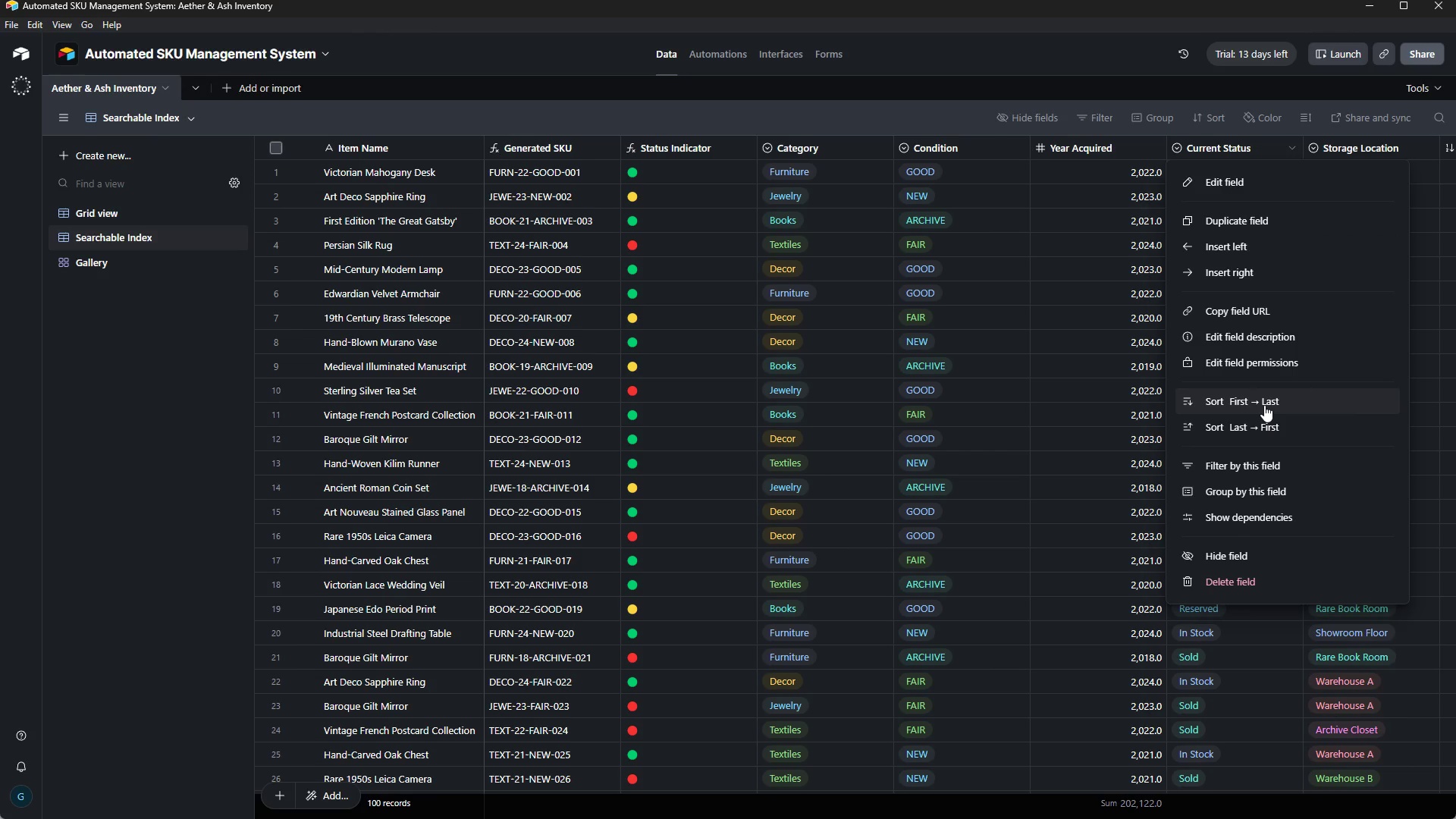 
wait(5.02)
 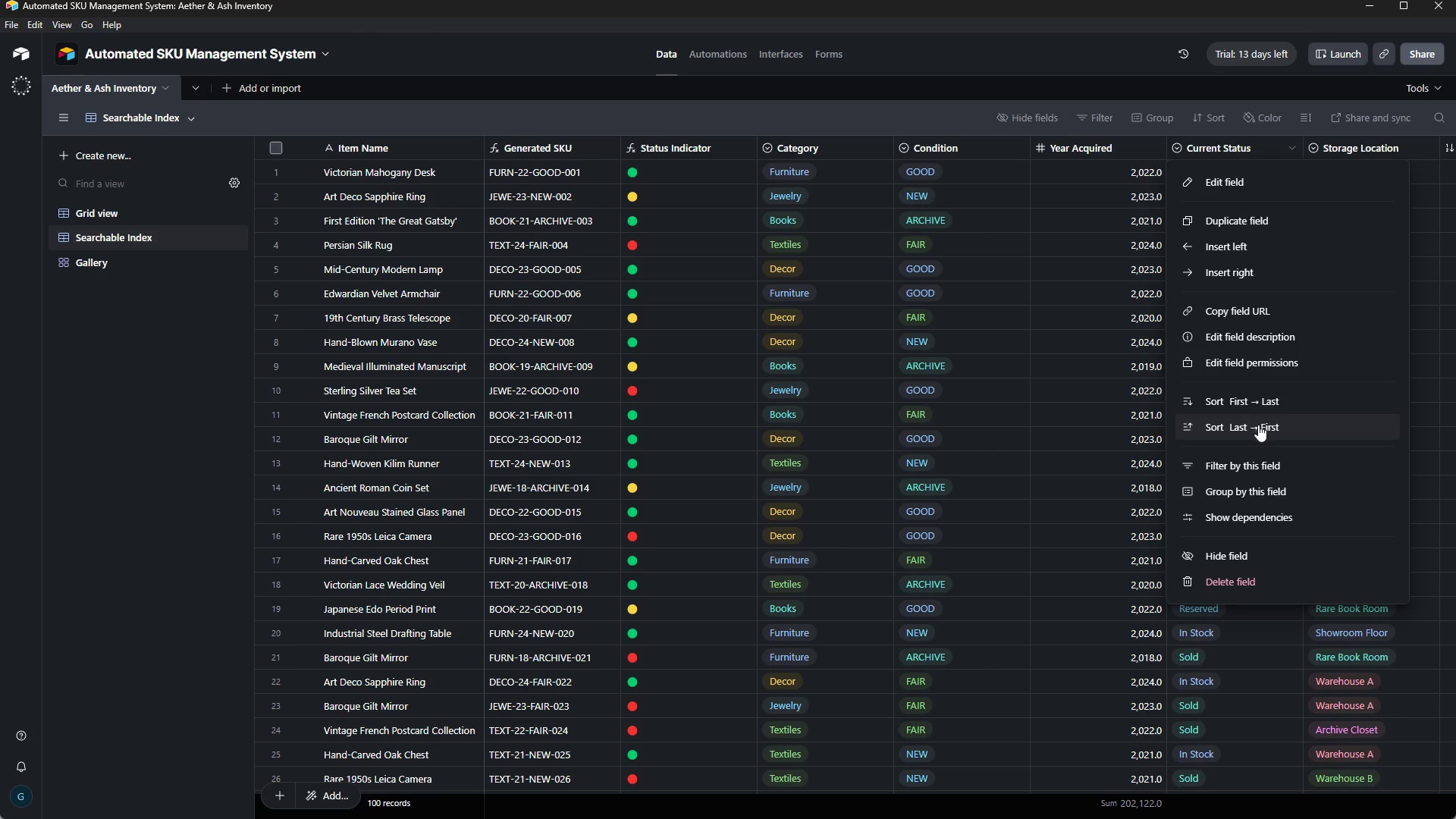 
left_click([1087, 87])
 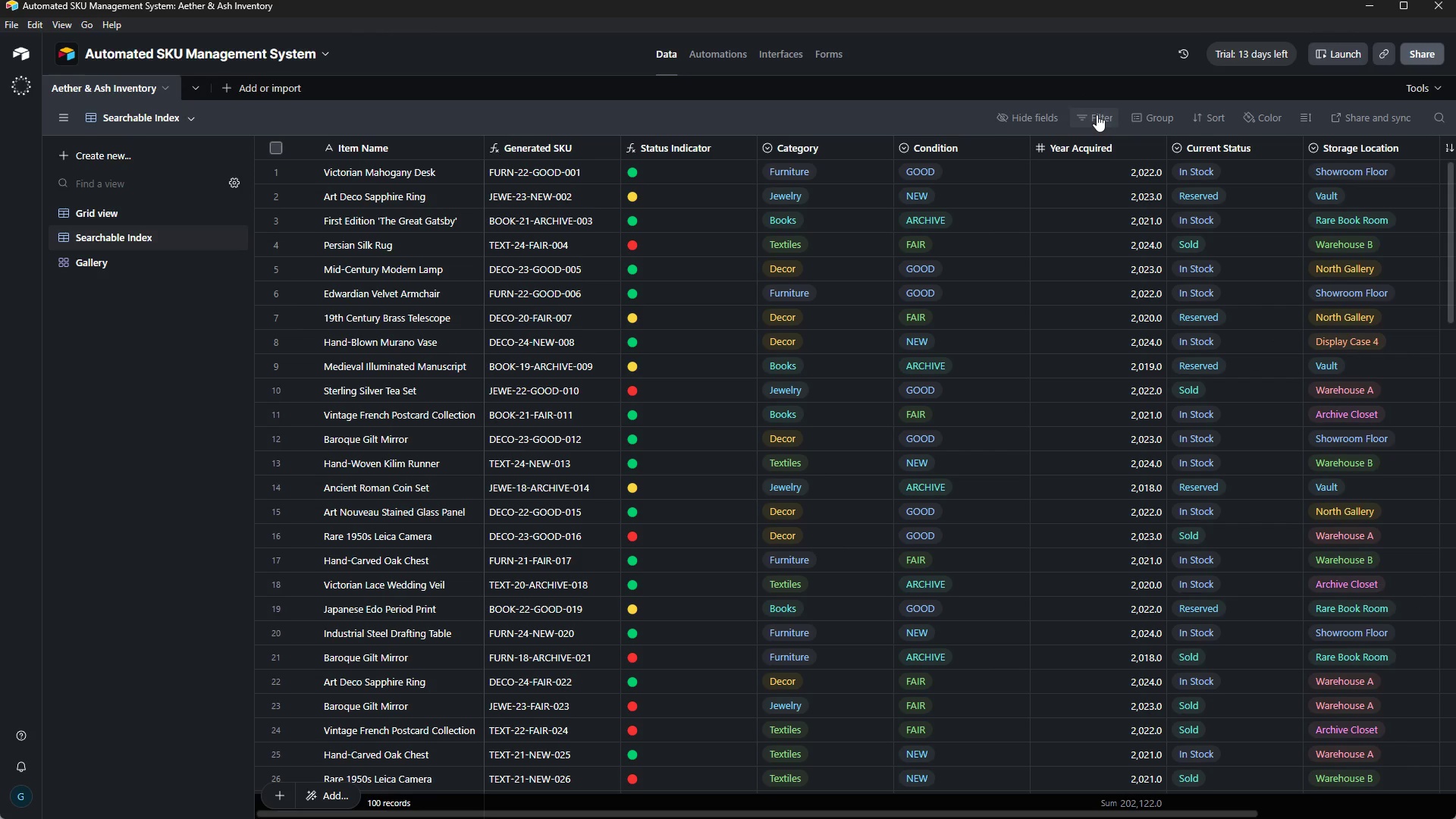 
left_click([1097, 115])
 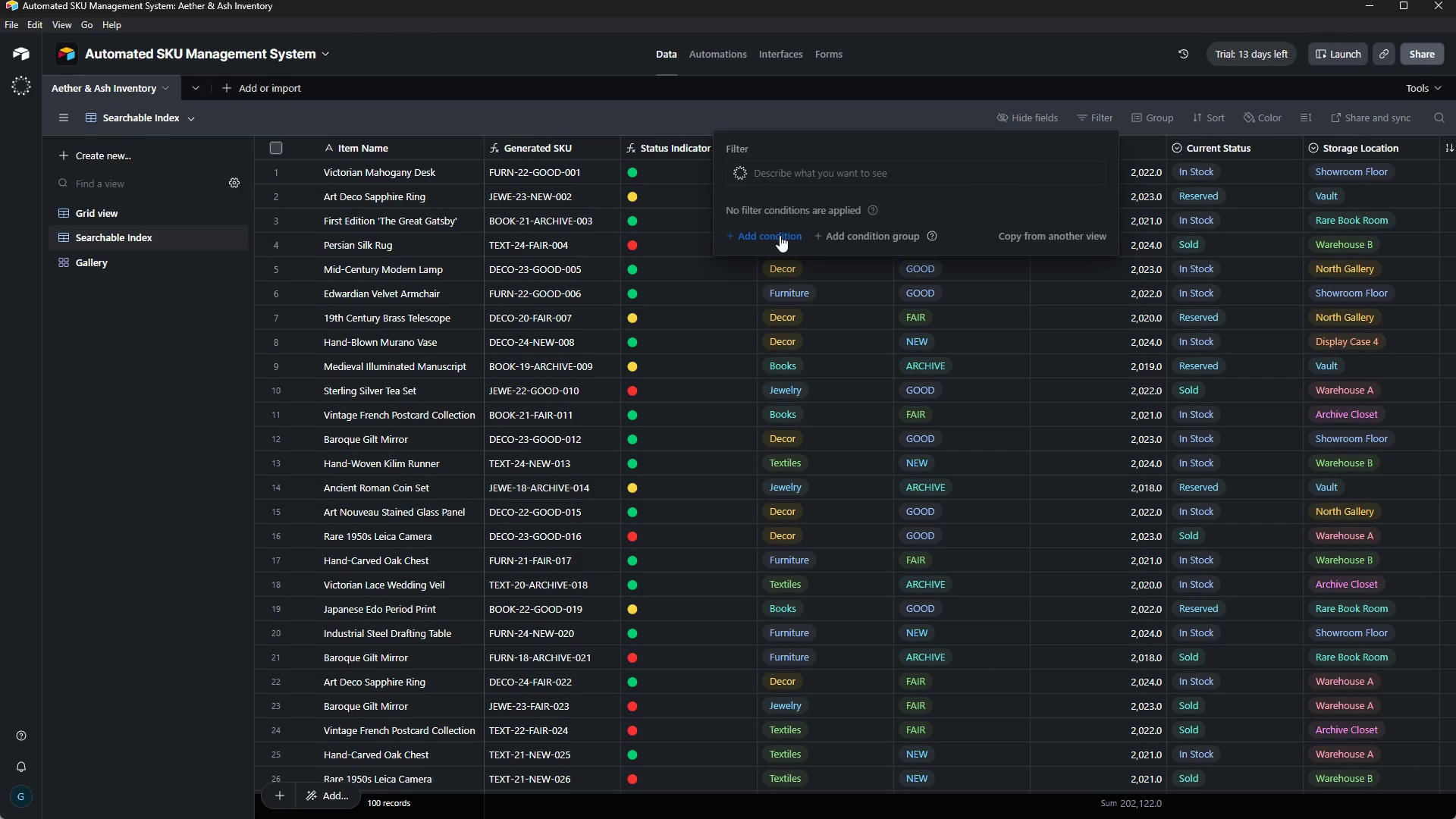 
left_click([780, 235])
 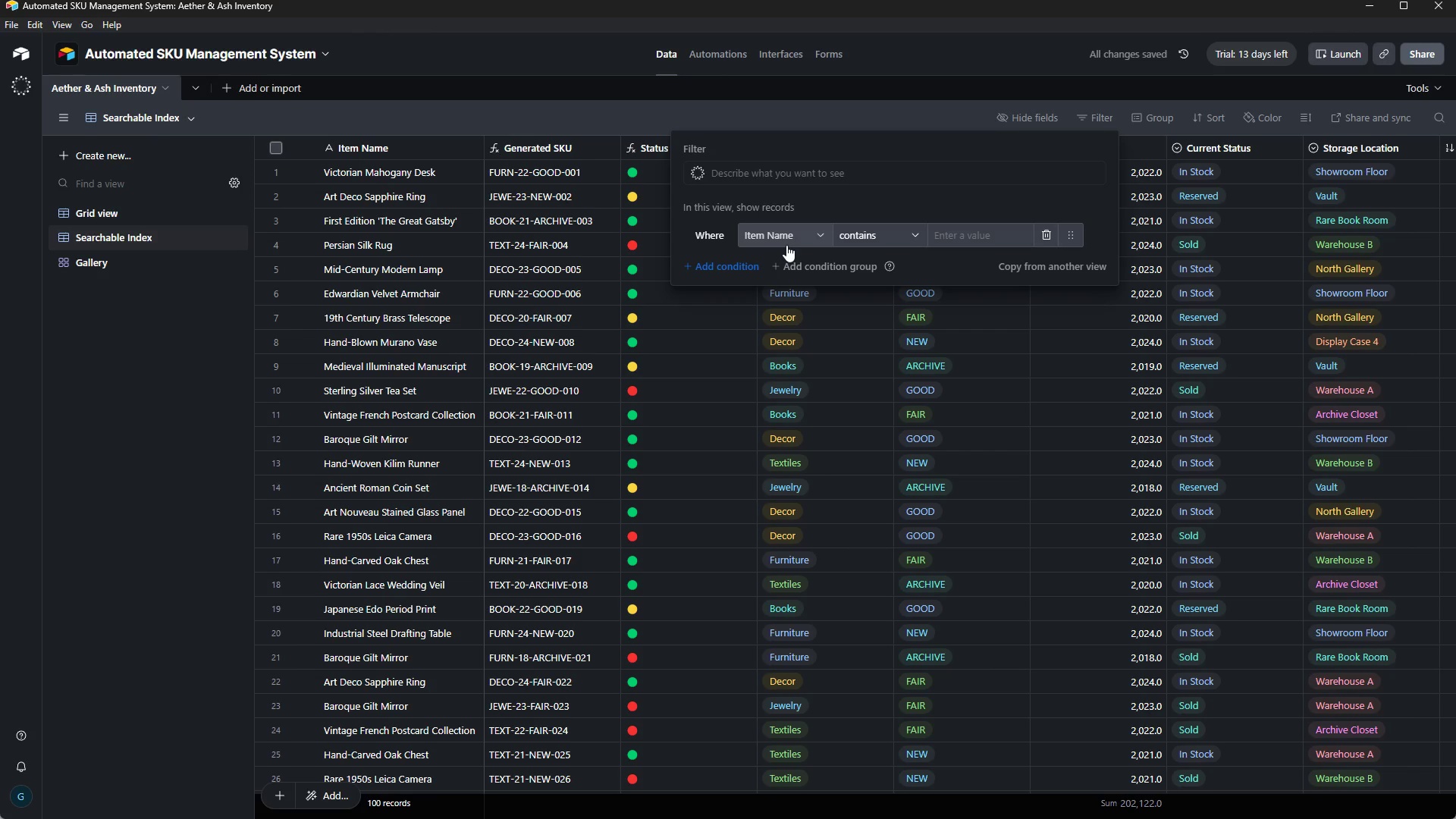 
left_click([785, 245])
 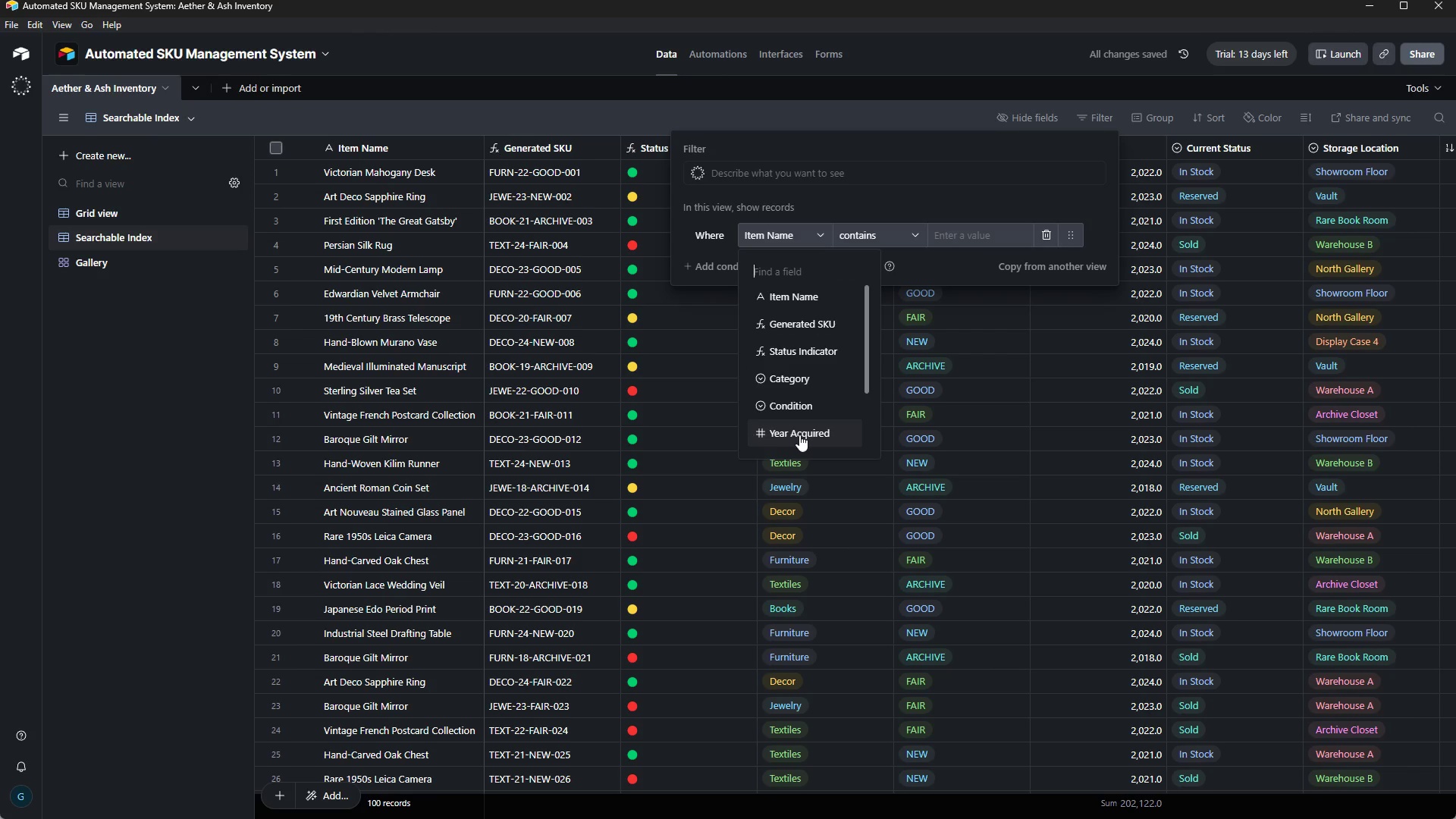 
scroll: coordinate [827, 398], scroll_direction: down, amount: 2.0
 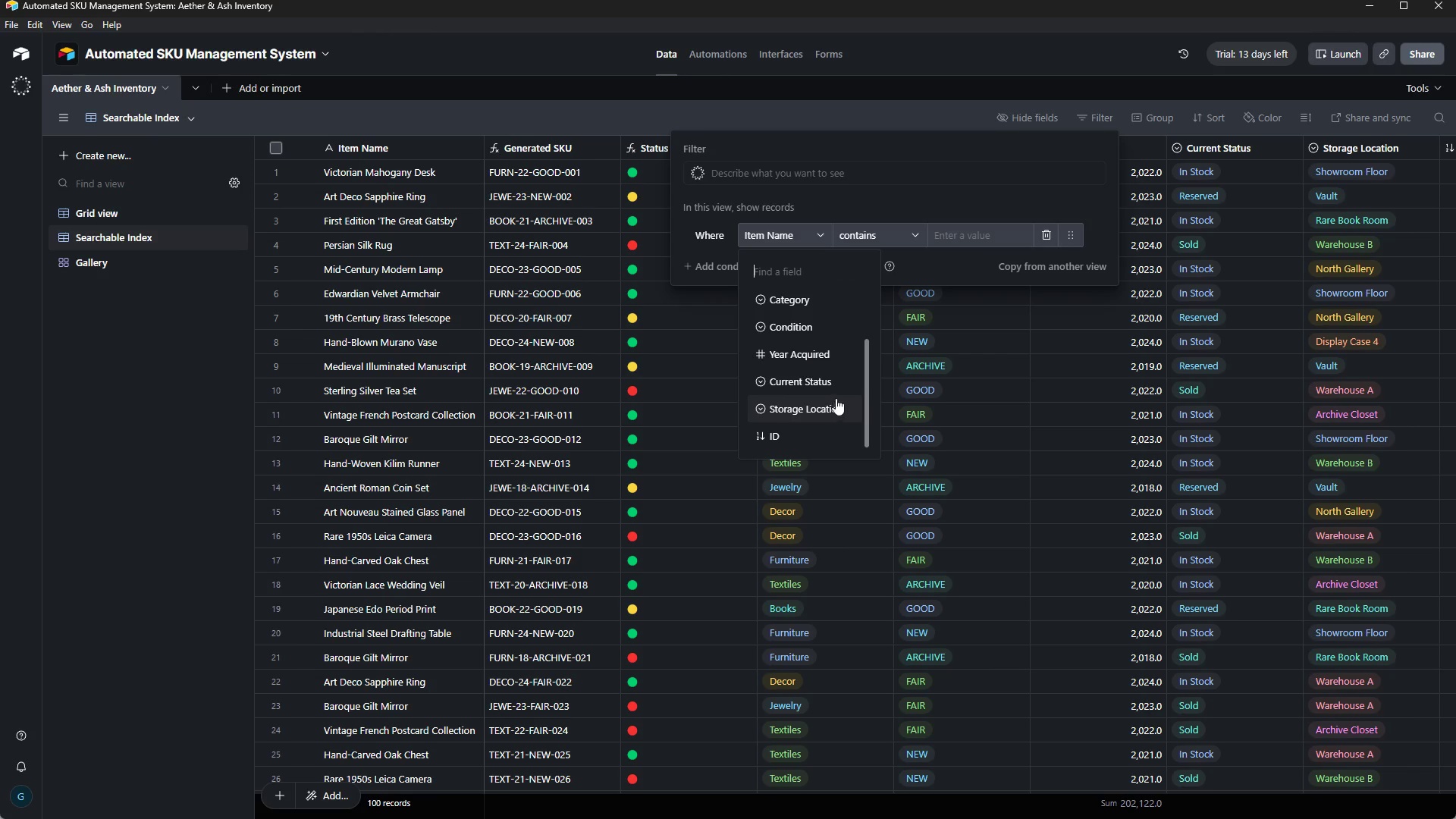 
left_click([839, 385])
 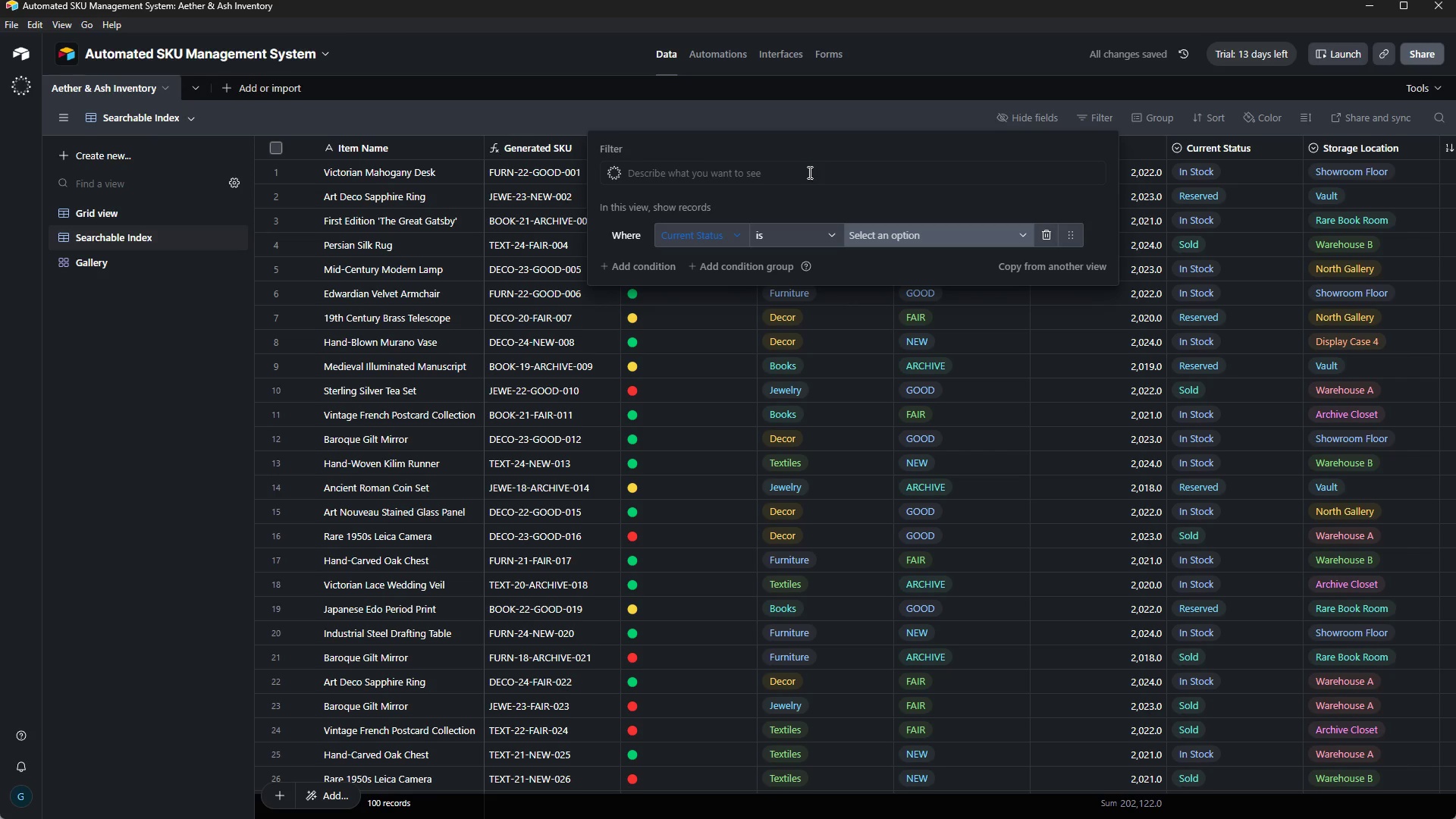 
wait(6.7)
 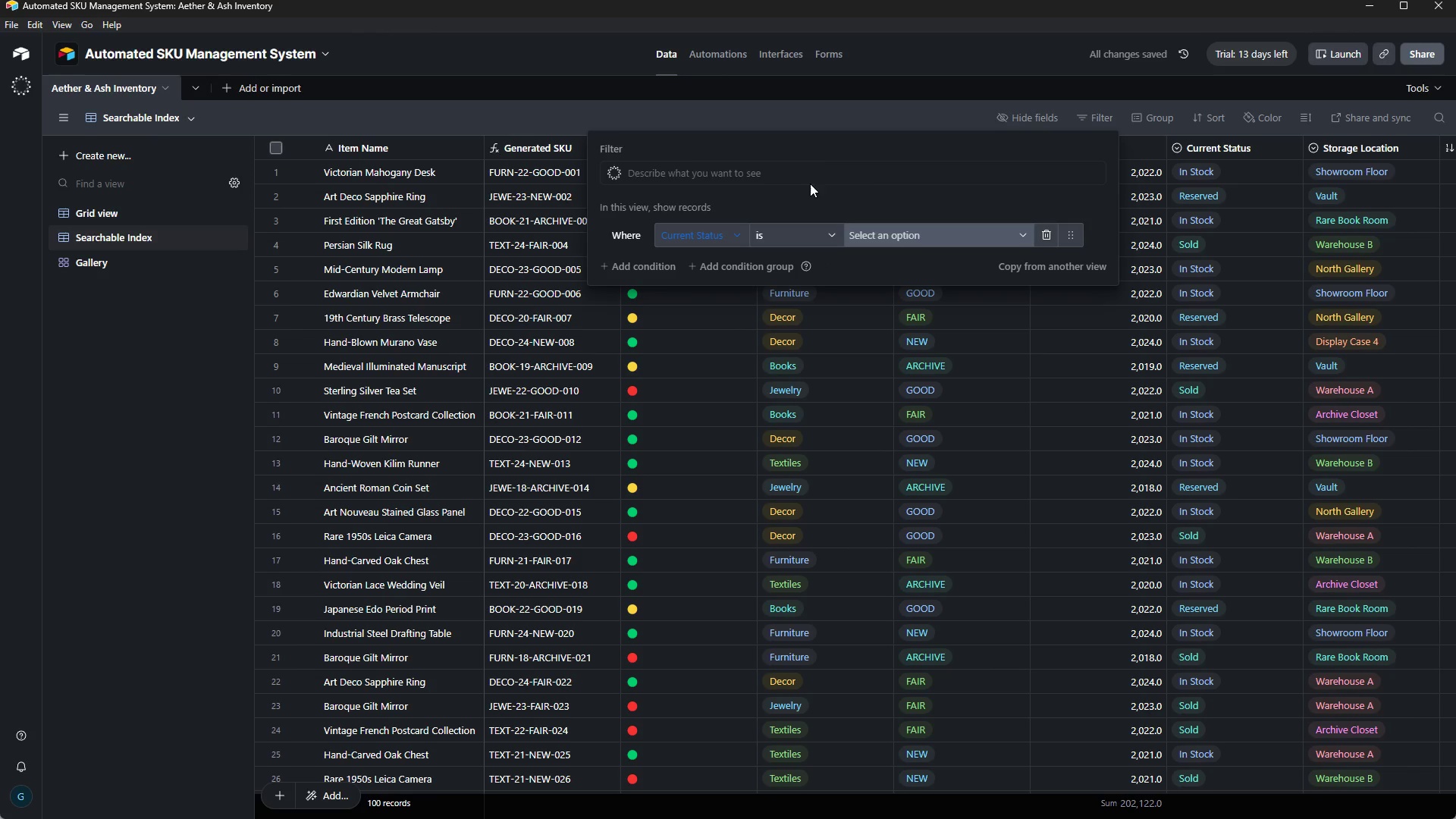 
left_click([833, 230])
 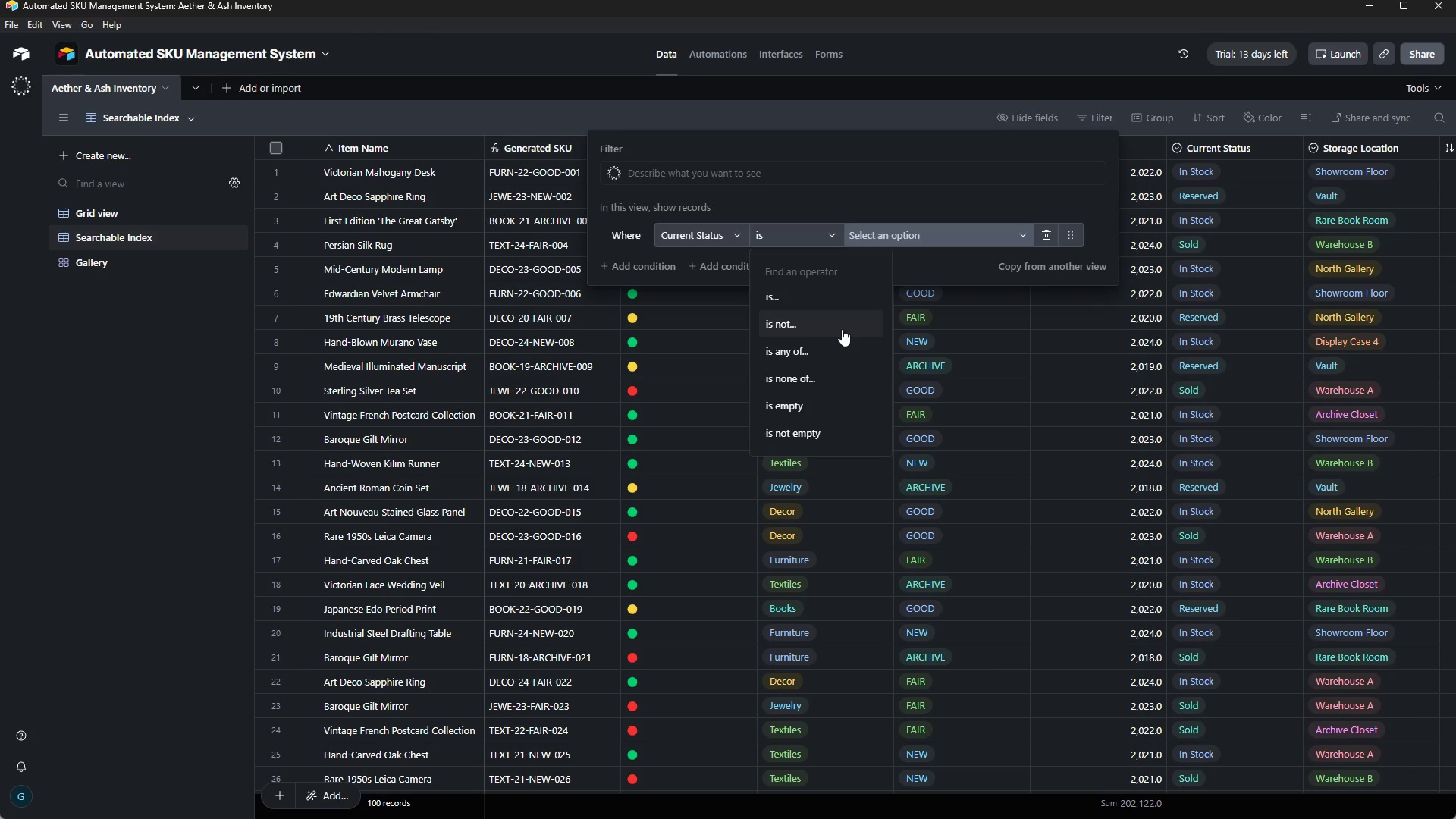 
left_click([842, 329])
 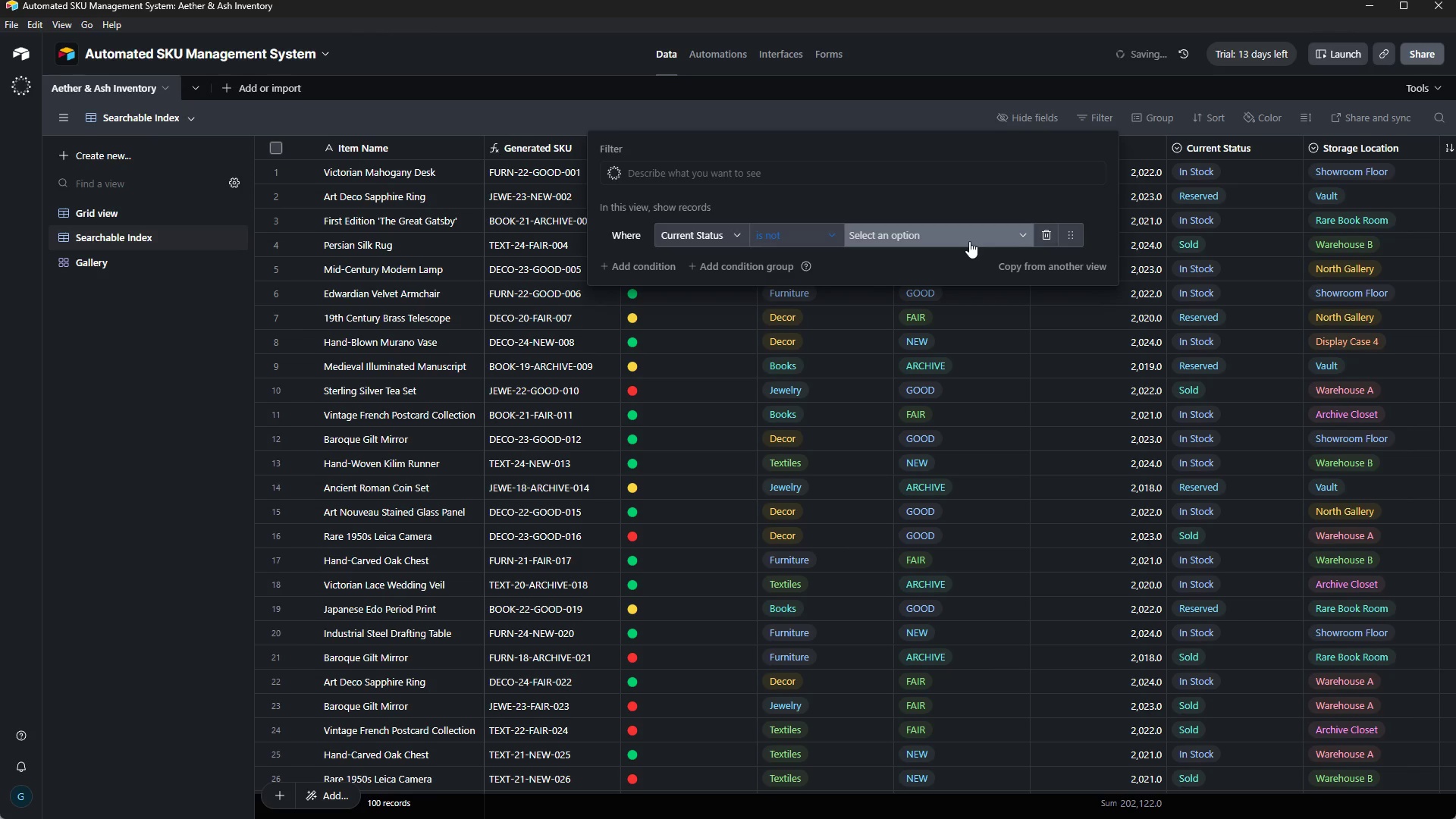 
left_click([969, 241])
 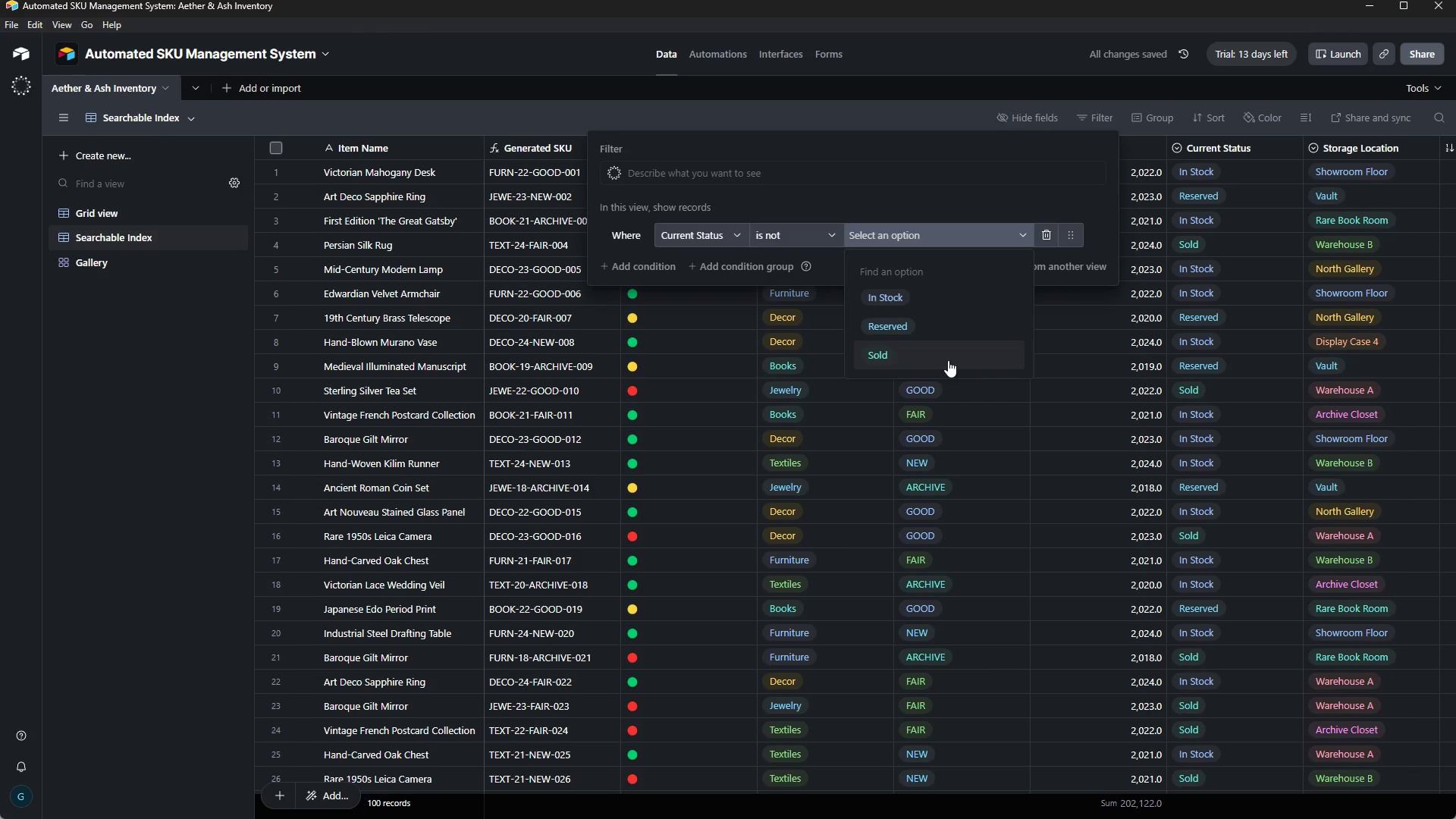 
left_click([948, 360])
 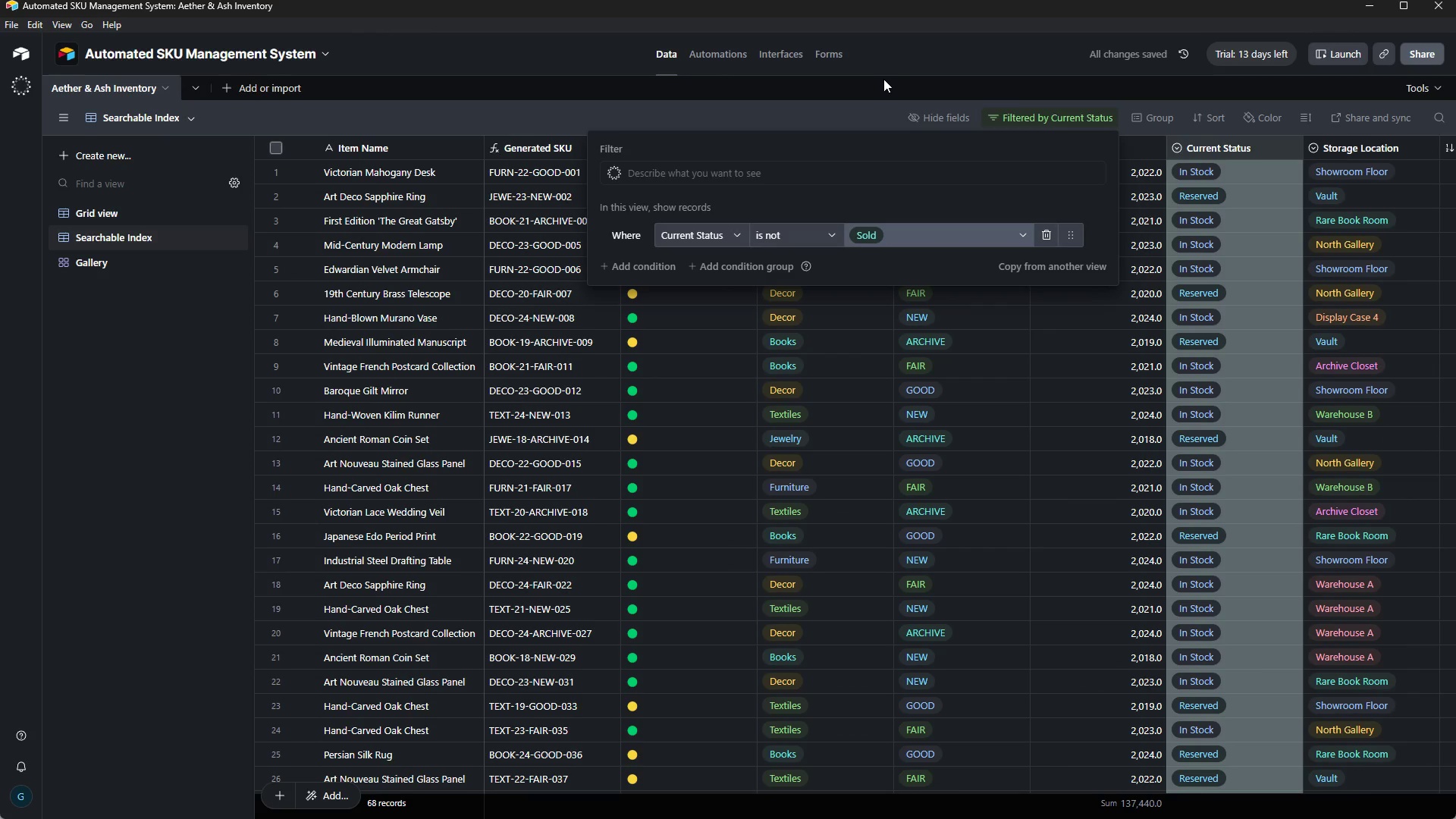 
wait(5.03)
 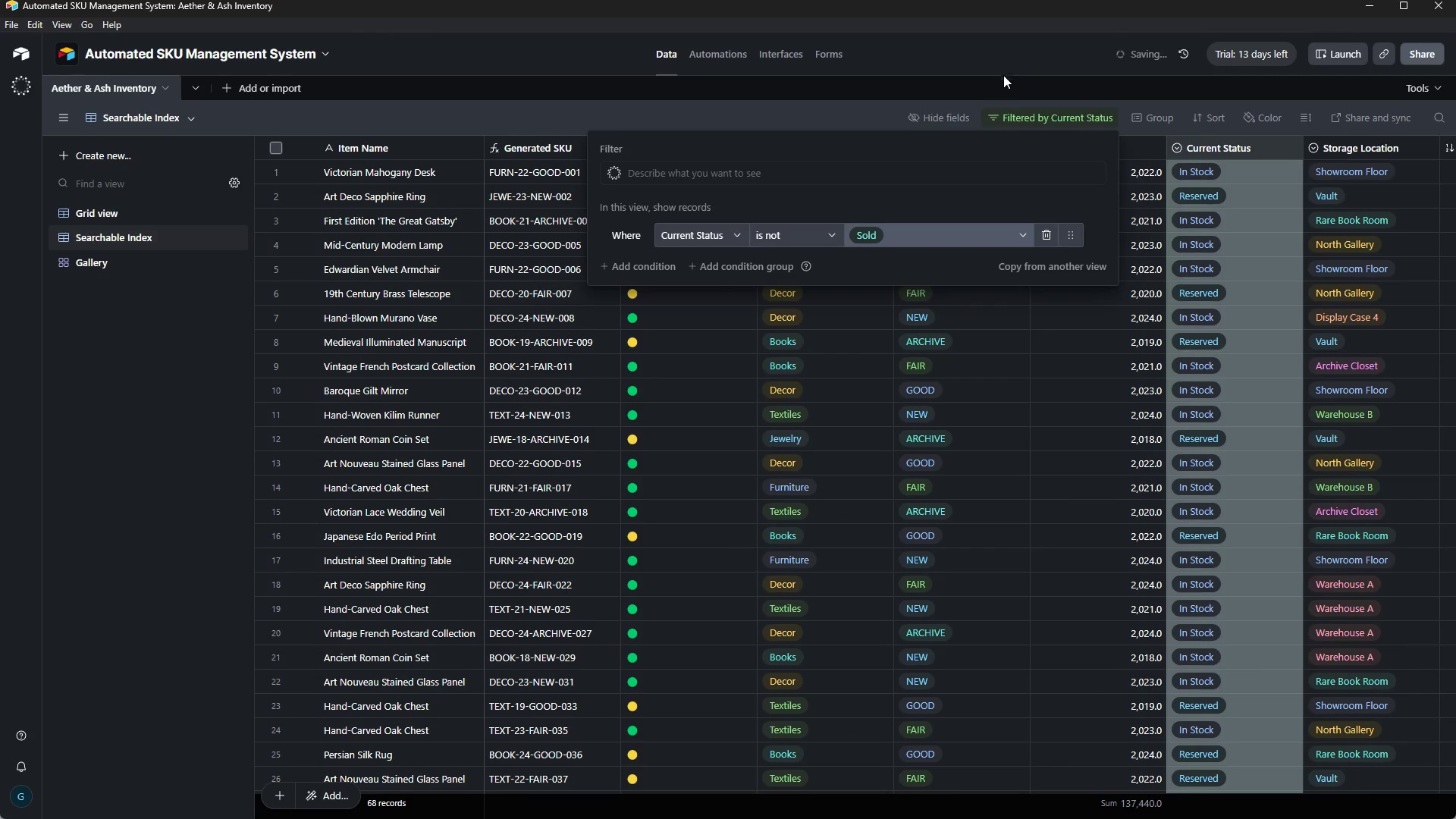 
left_click([883, 79])
 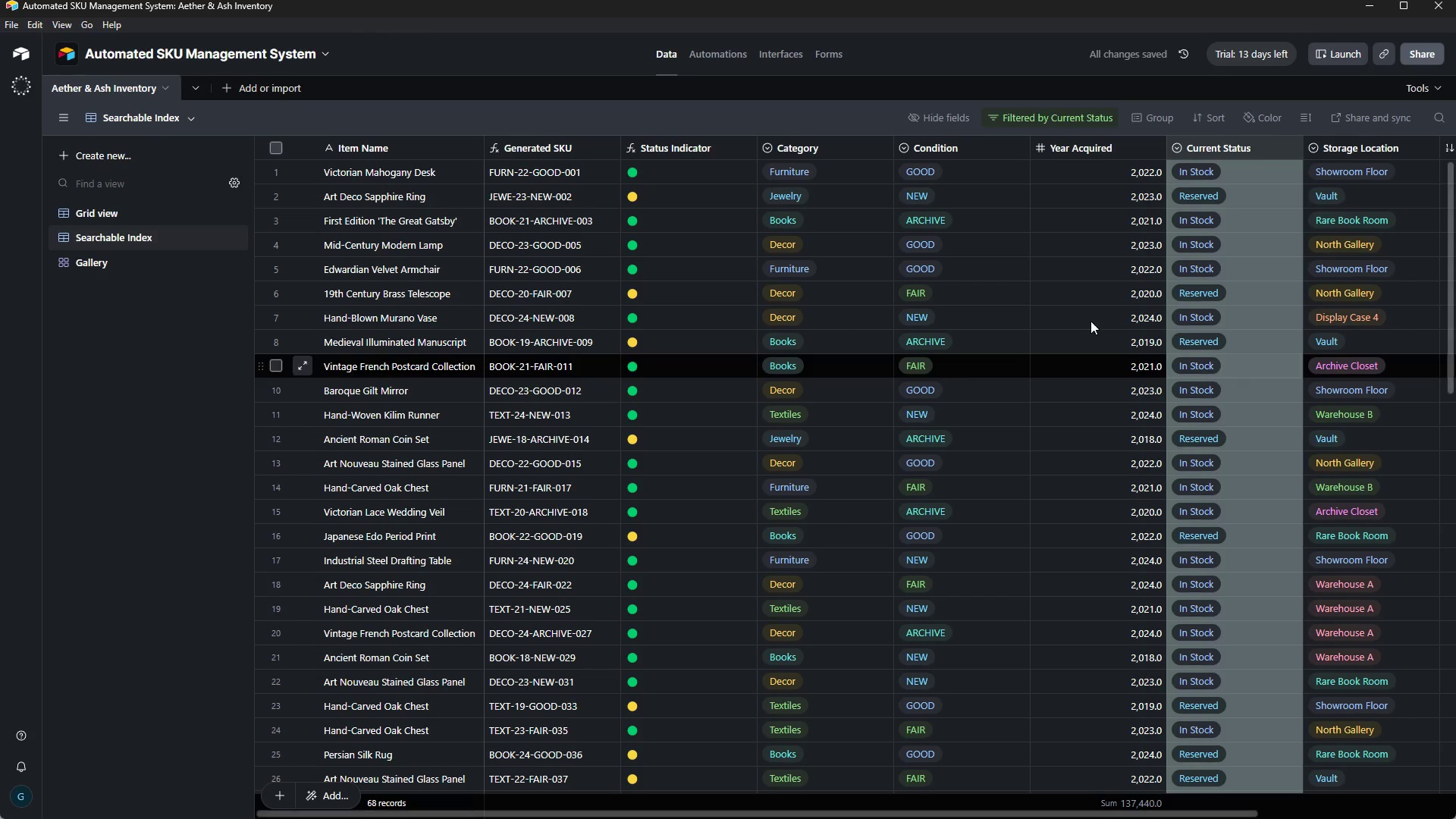 
scroll: coordinate [1090, 310], scroll_direction: down, amount: 25.0
 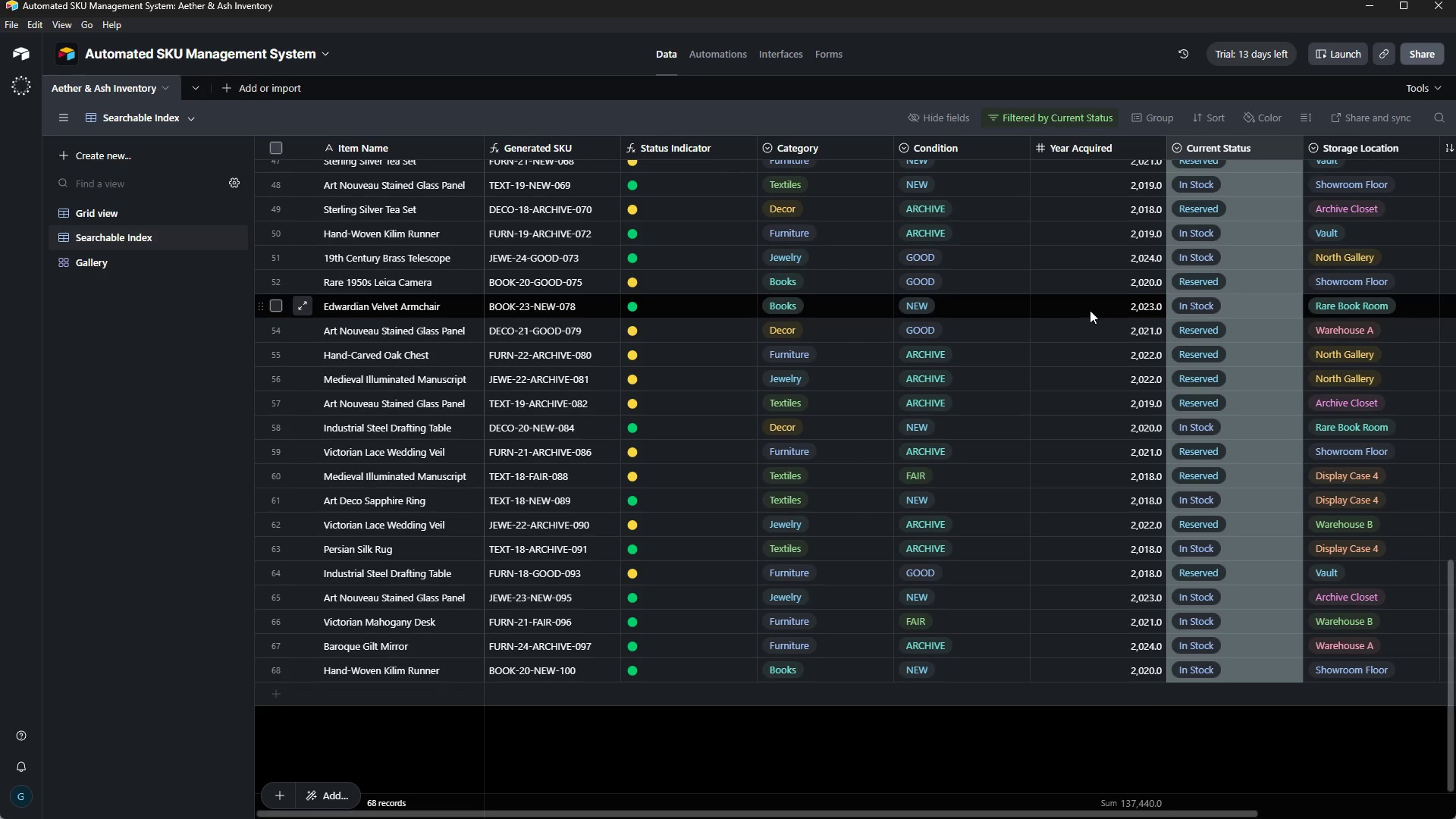 
scroll: coordinate [1090, 310], scroll_direction: up, amount: 21.0
 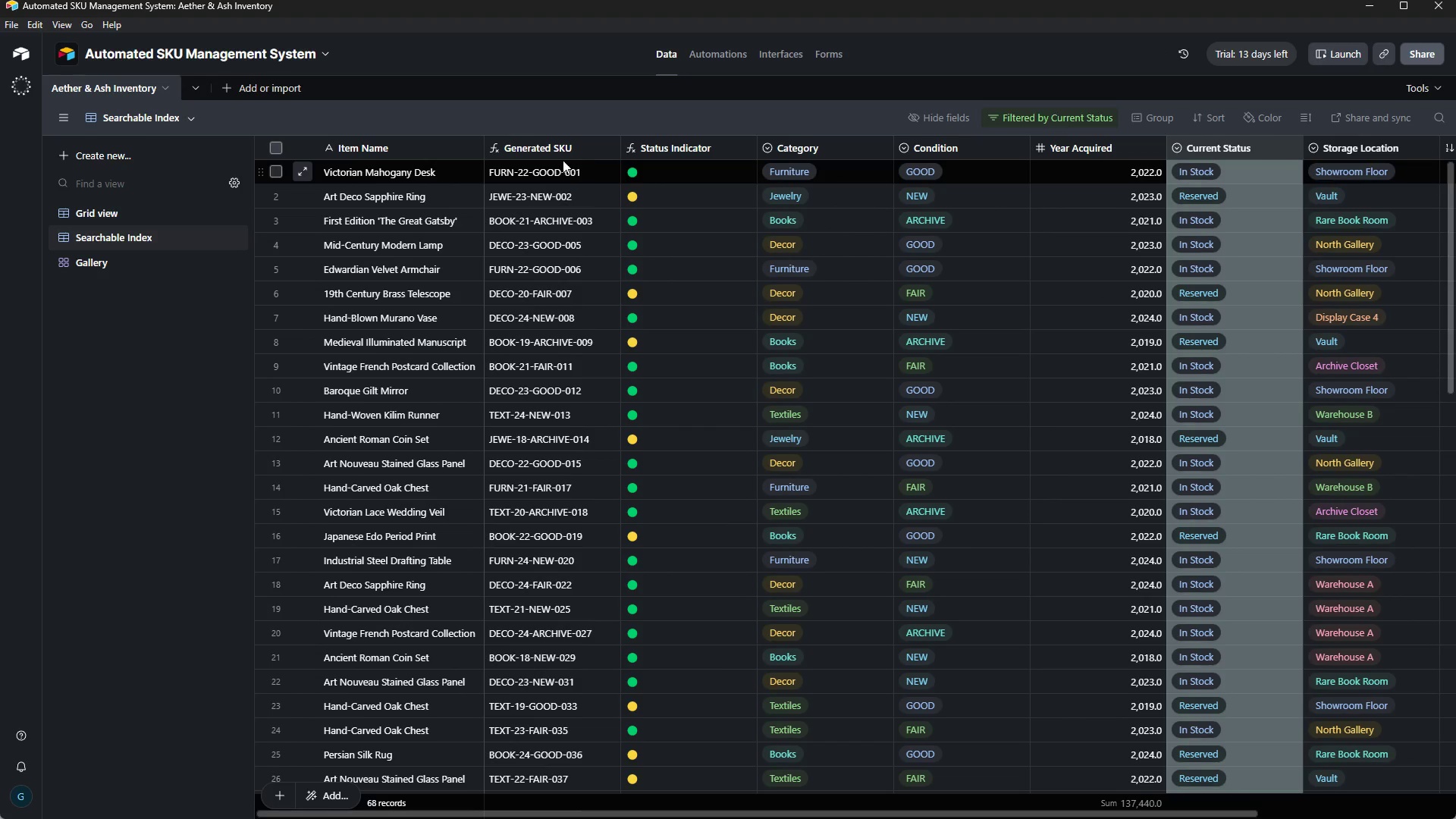 
wait(5.45)
 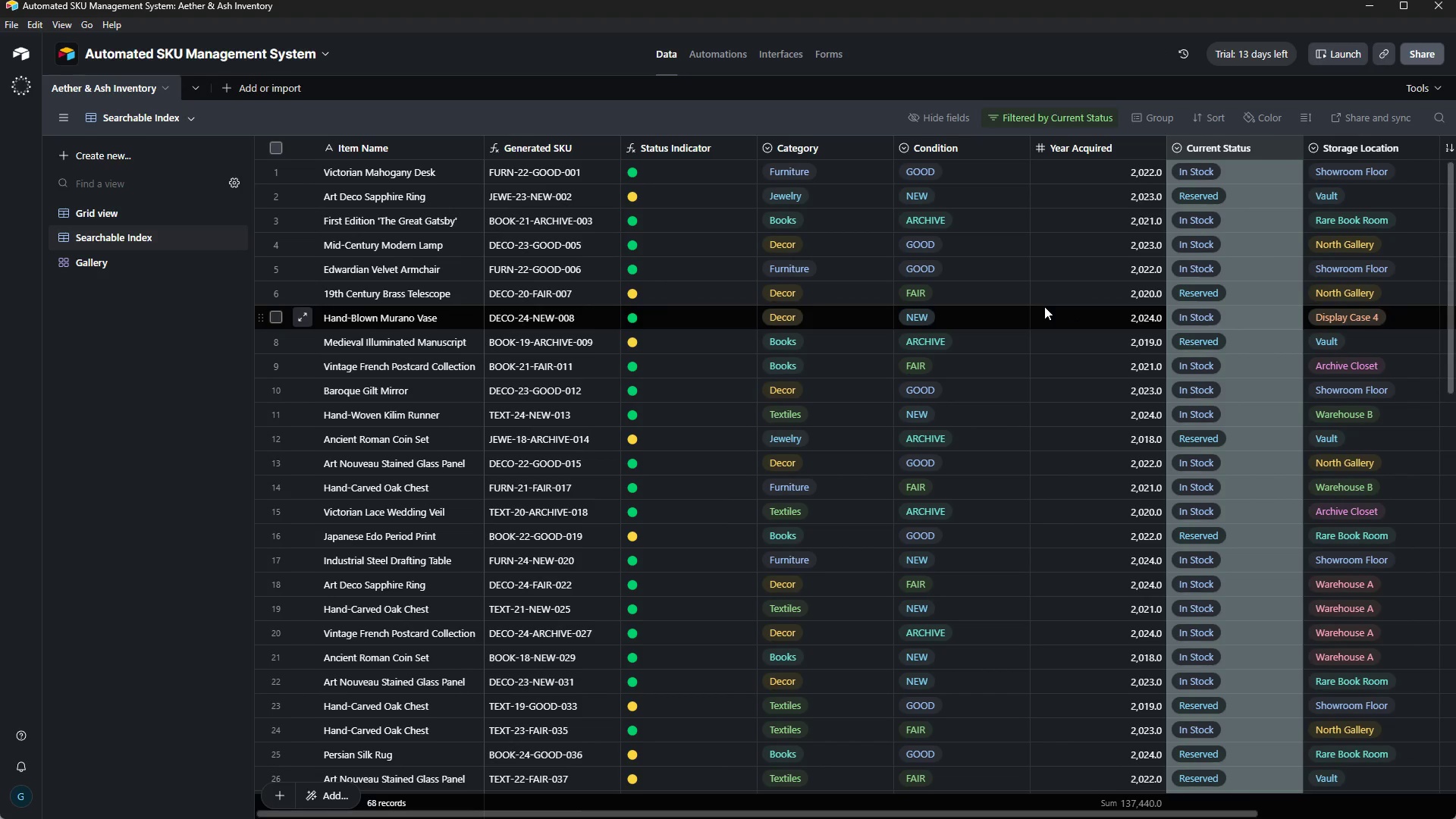 
mouse_move([1207, 127])
 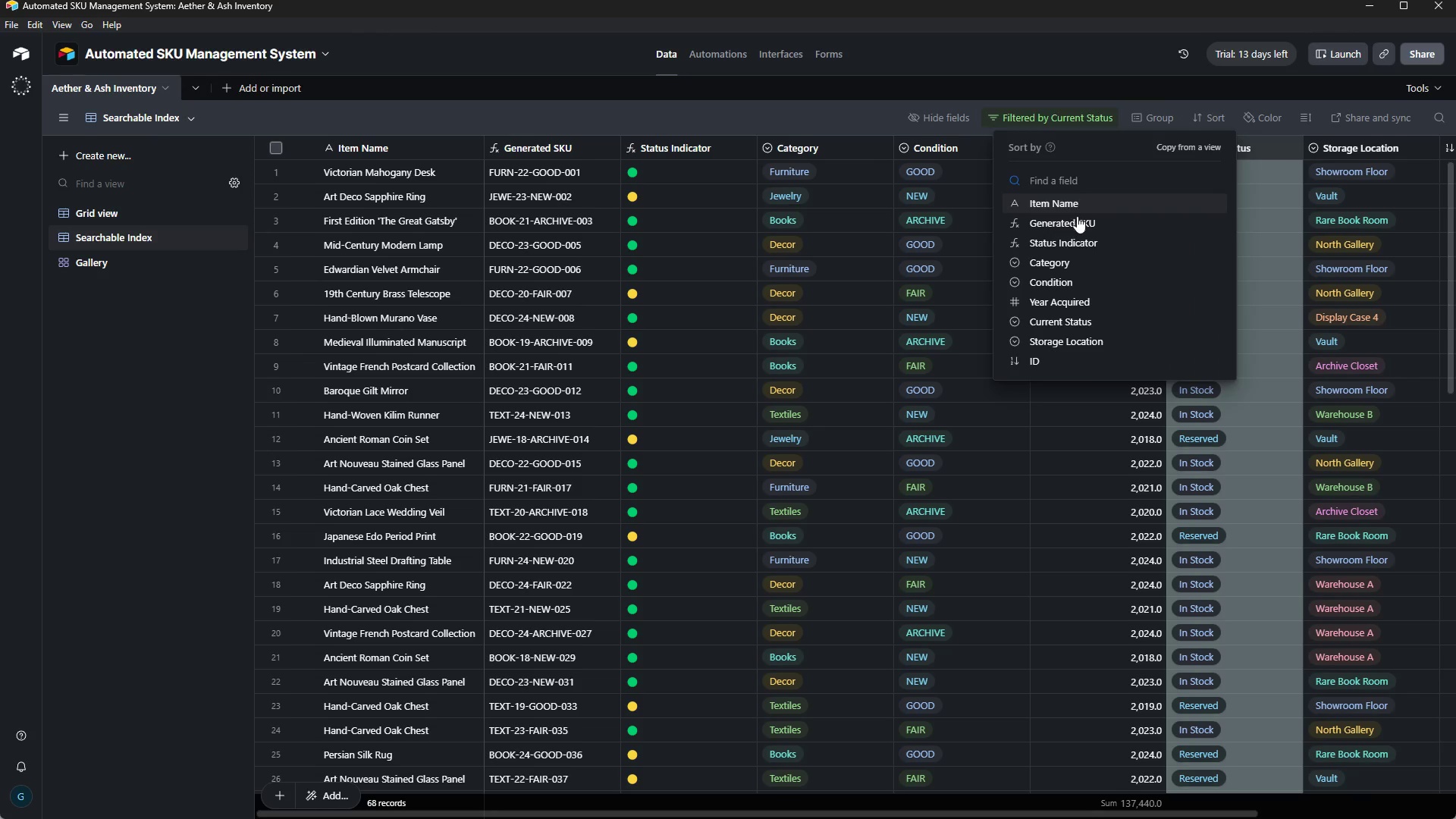 
left_click([1078, 221])
 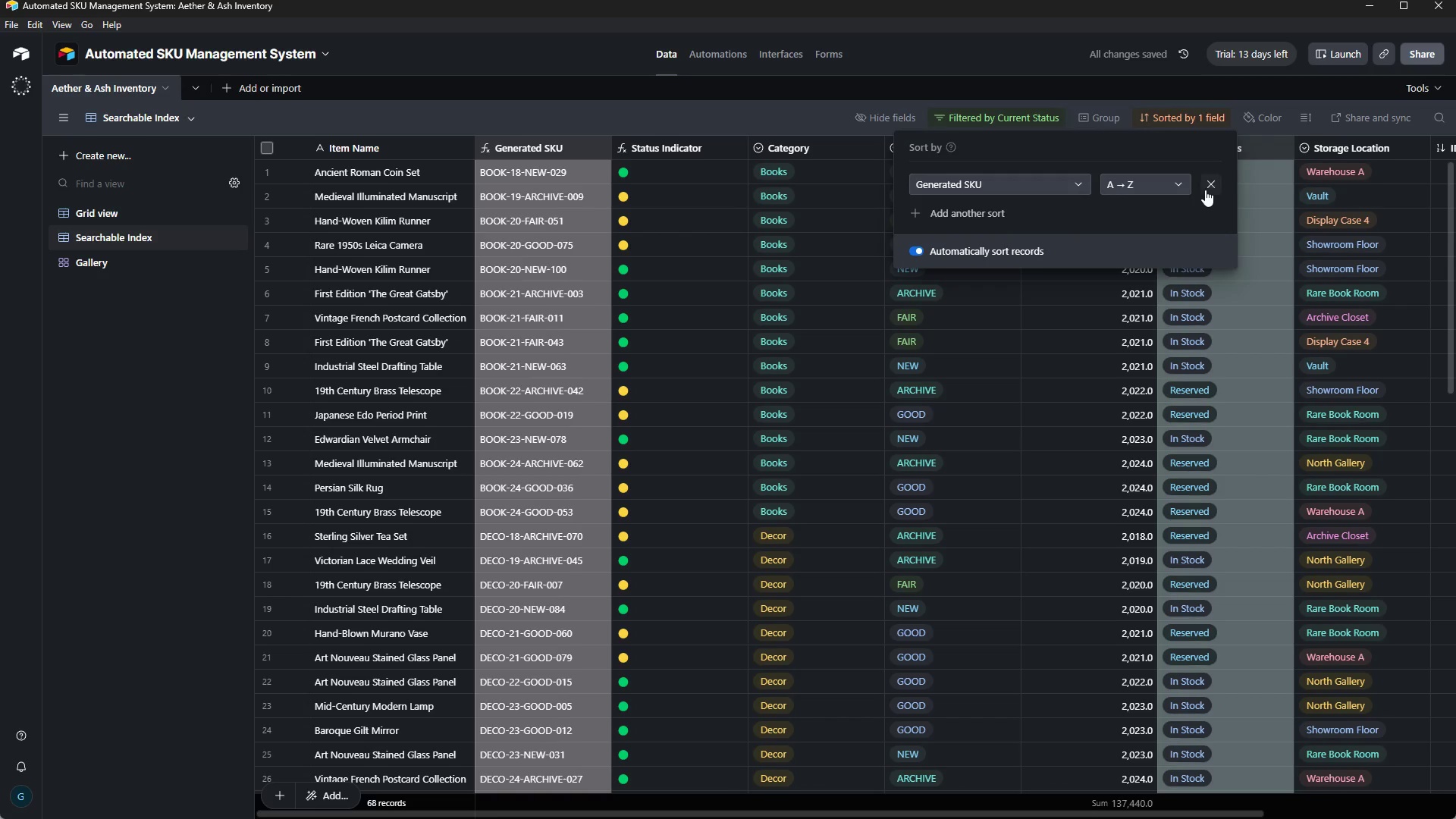 
wait(6.34)
 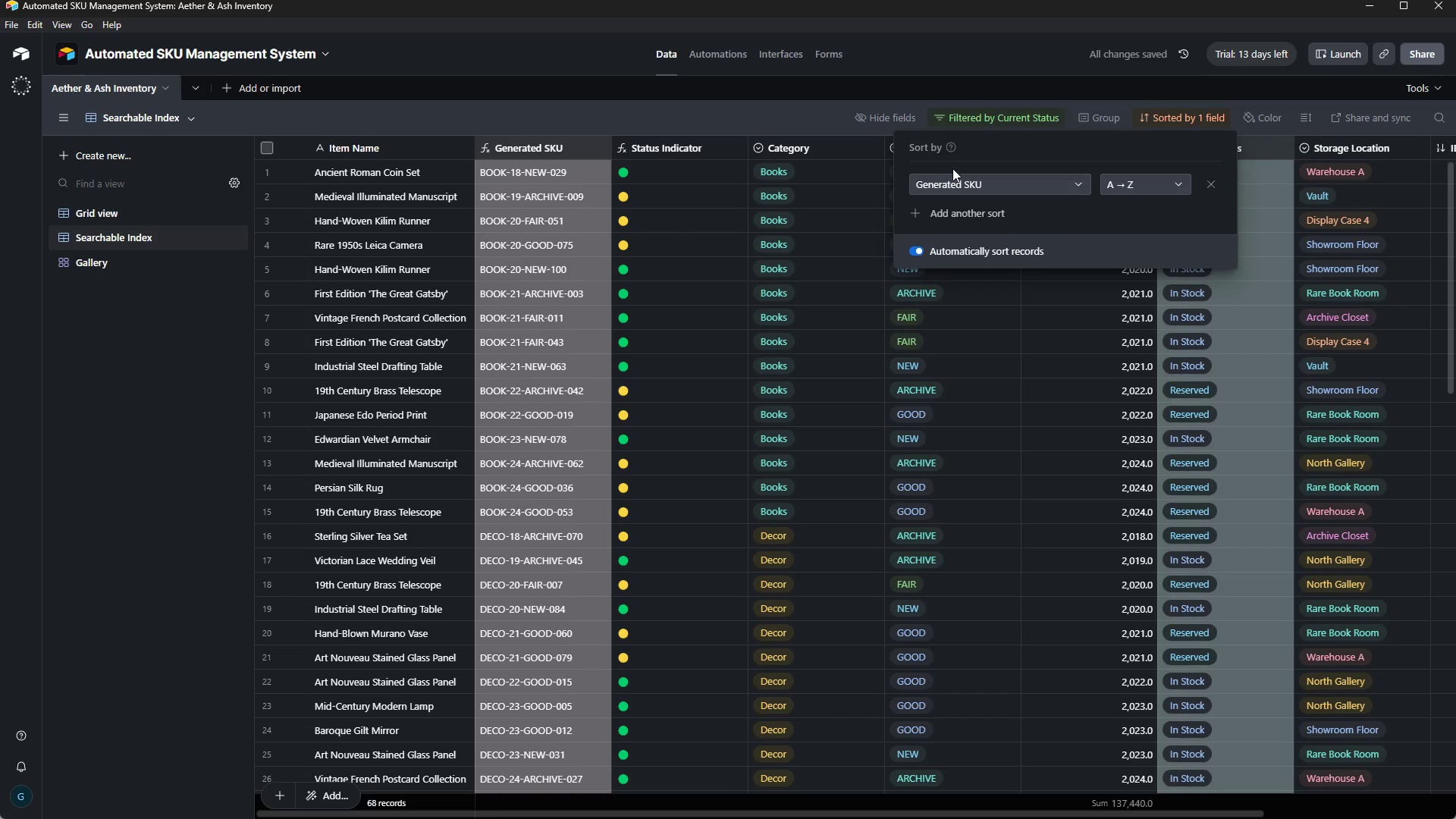 
left_click([845, 79])
 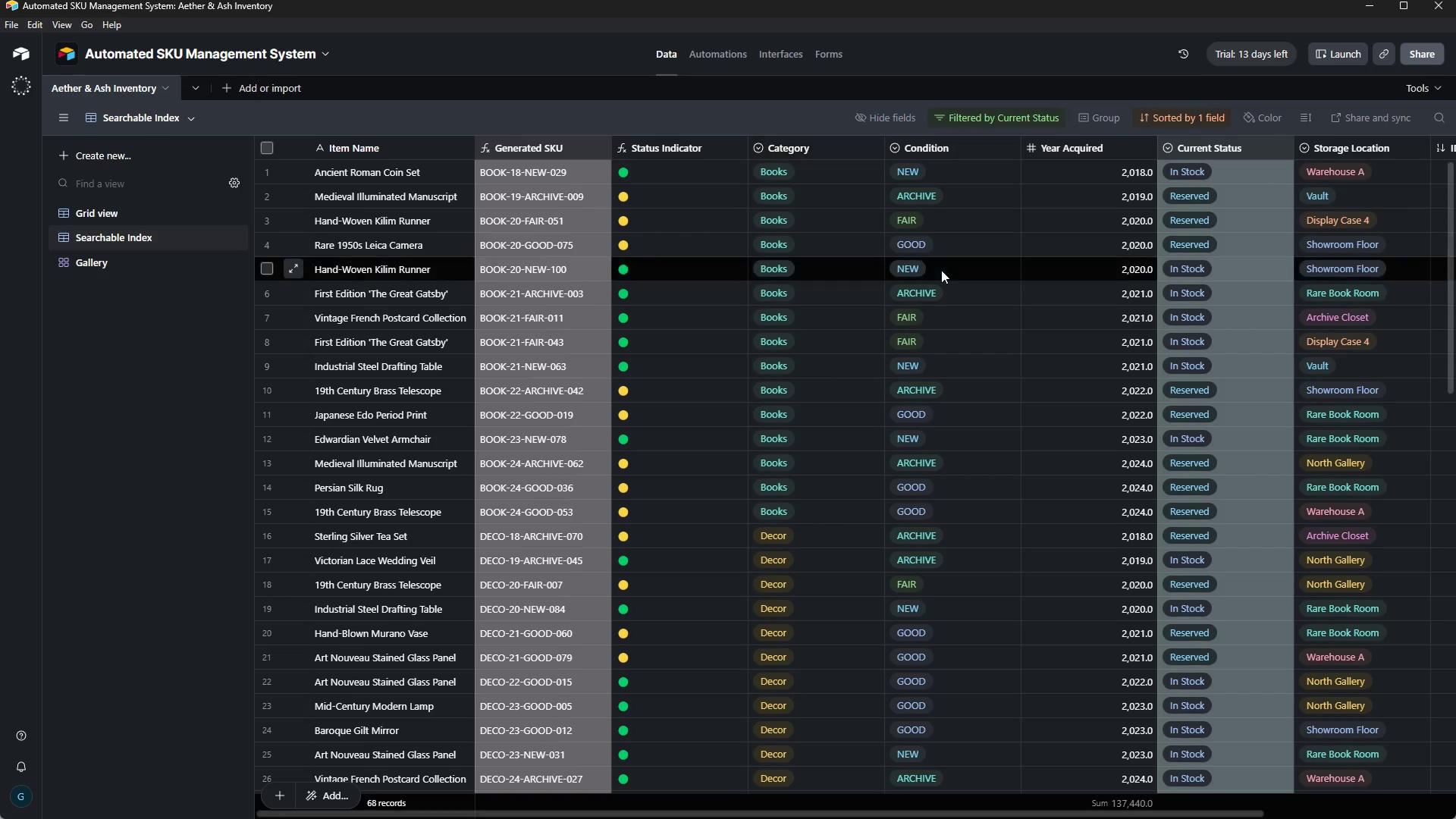 
scroll: coordinate [941, 270], scroll_direction: up, amount: 10.0
 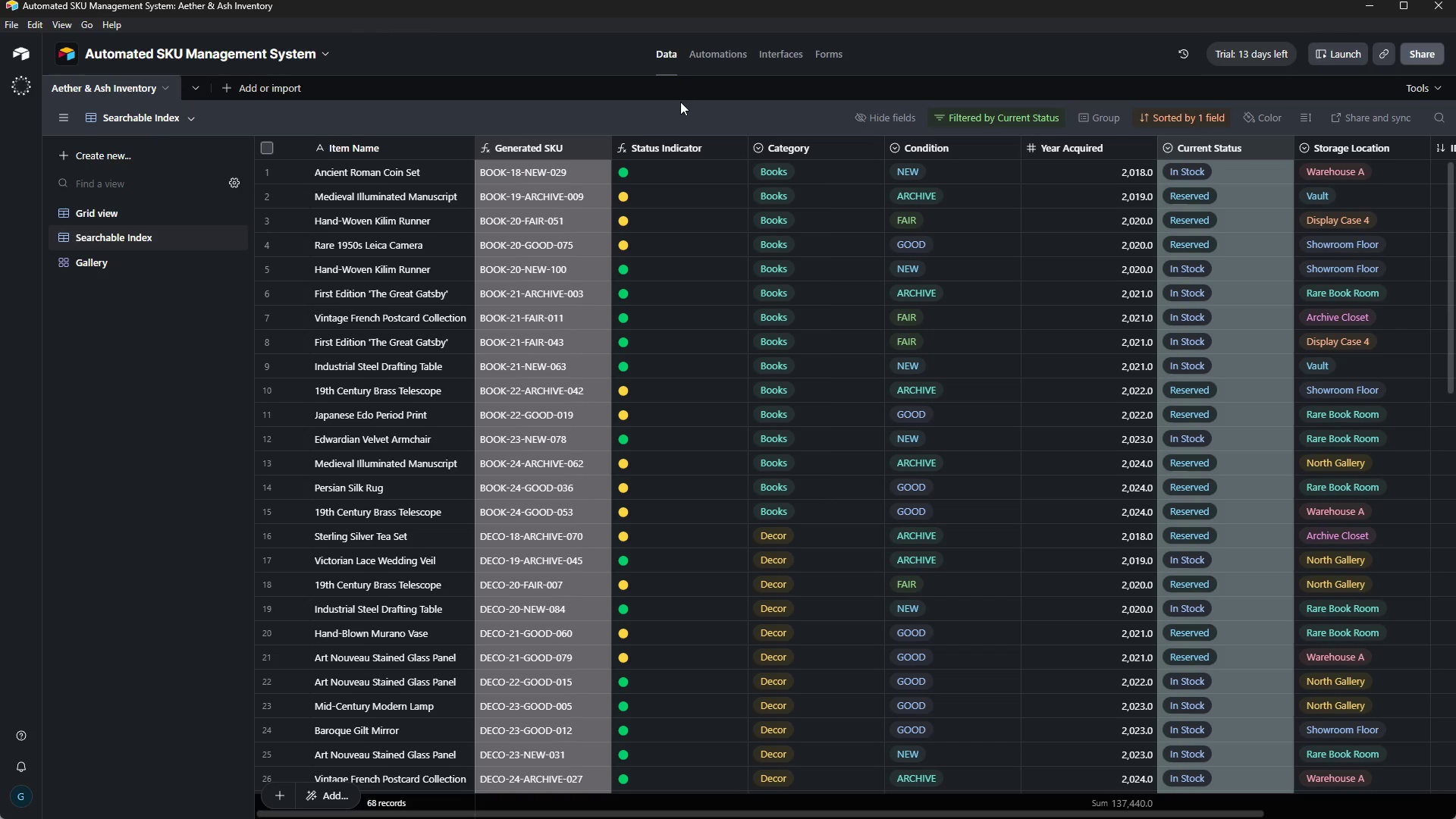 
left_click([680, 102])
 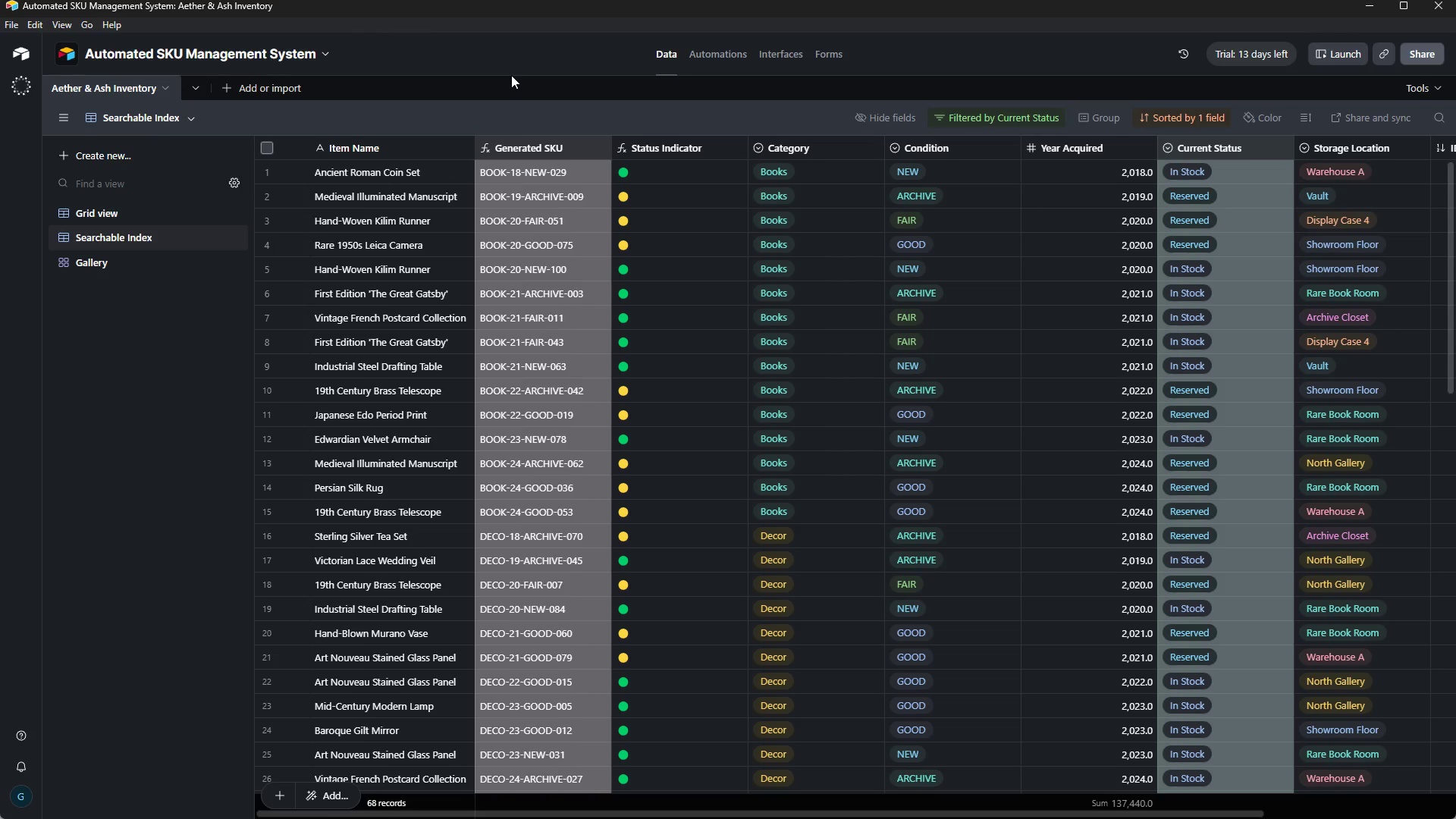 
scroll: coordinate [726, 220], scroll_direction: up, amount: 9.0
 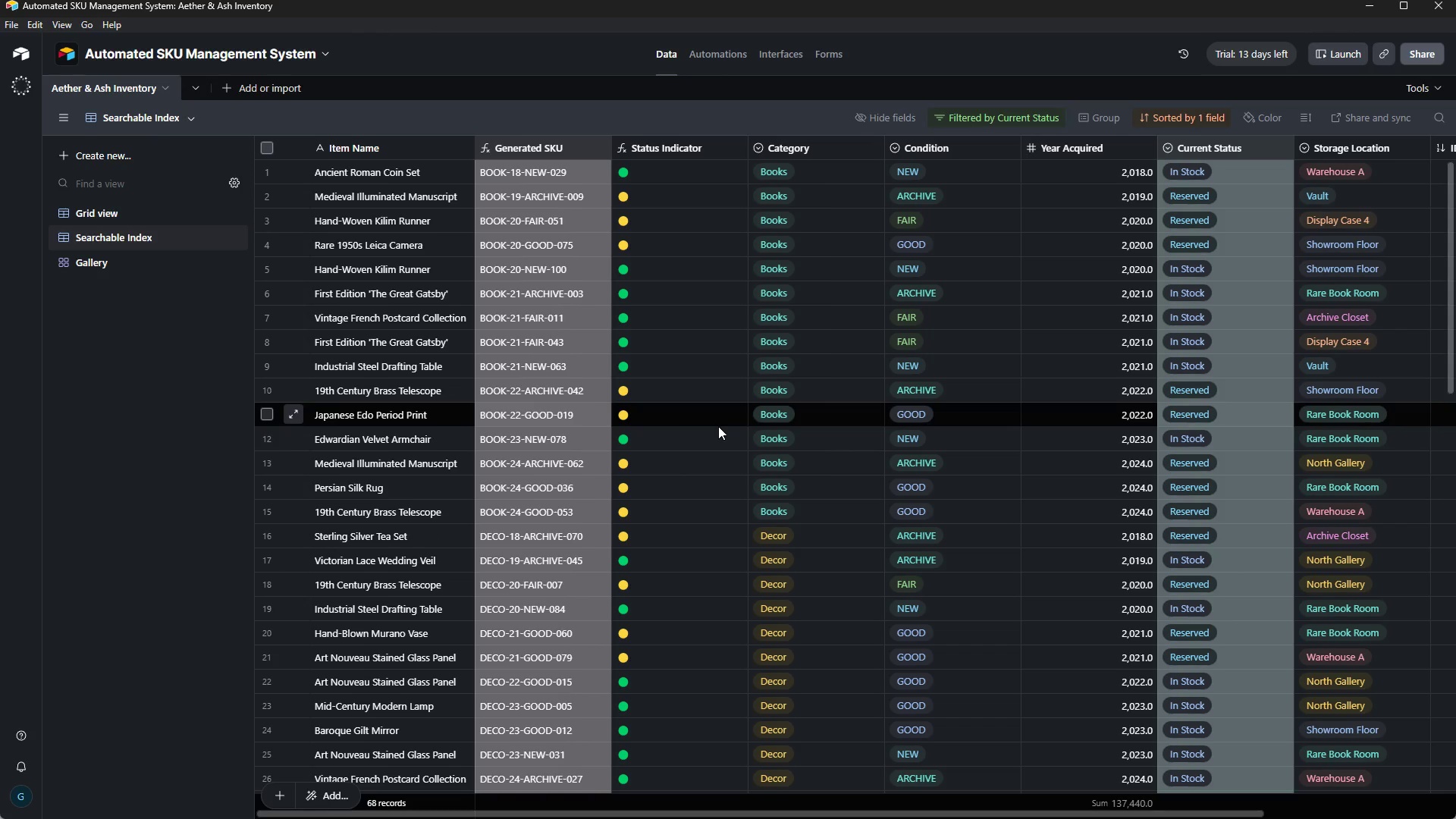 
wait(42.99)
 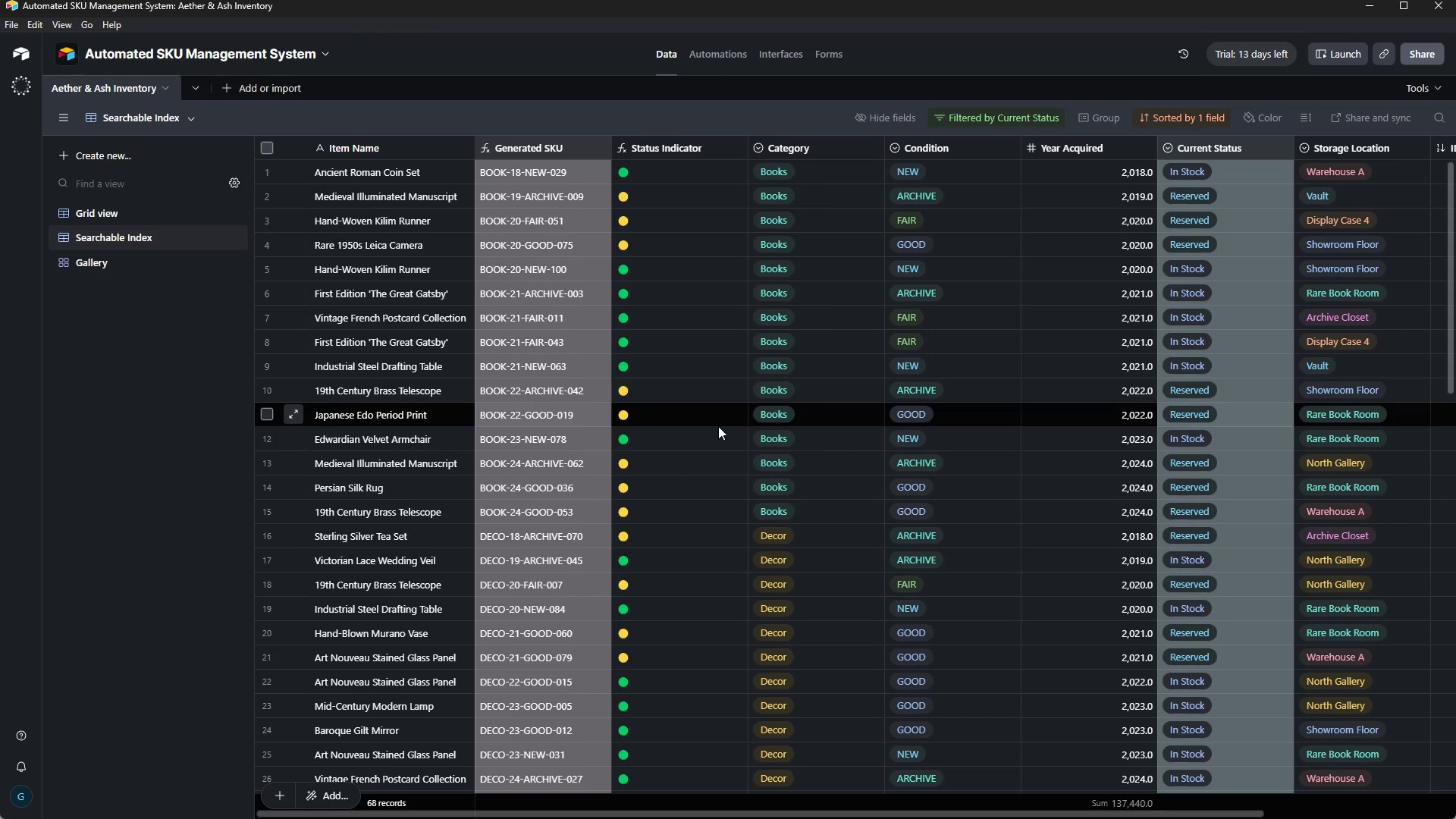 
scroll: coordinate [1018, 350], scroll_direction: up, amount: 10.0
 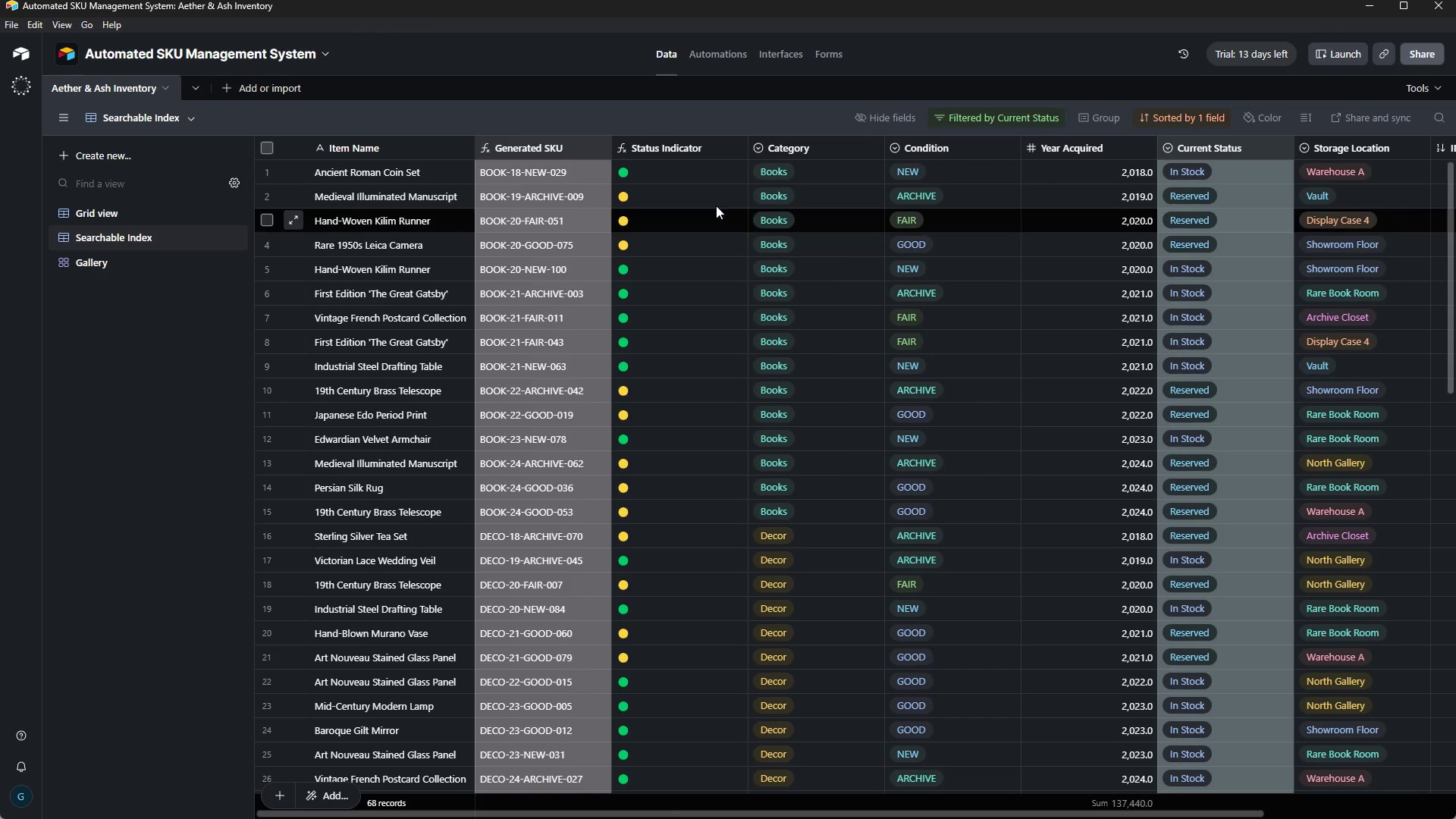 
wait(9.76)
 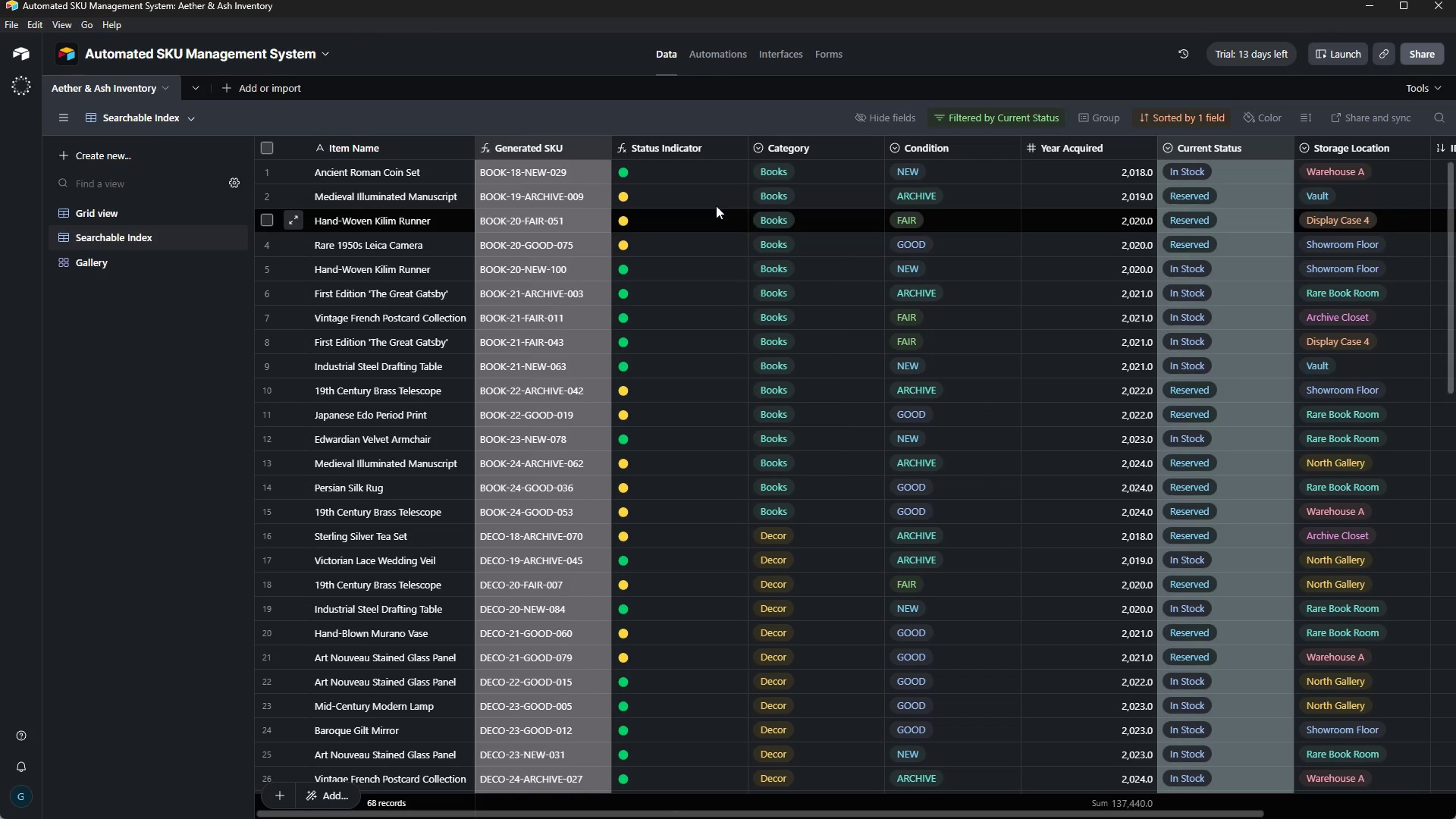 
left_click([926, 798])